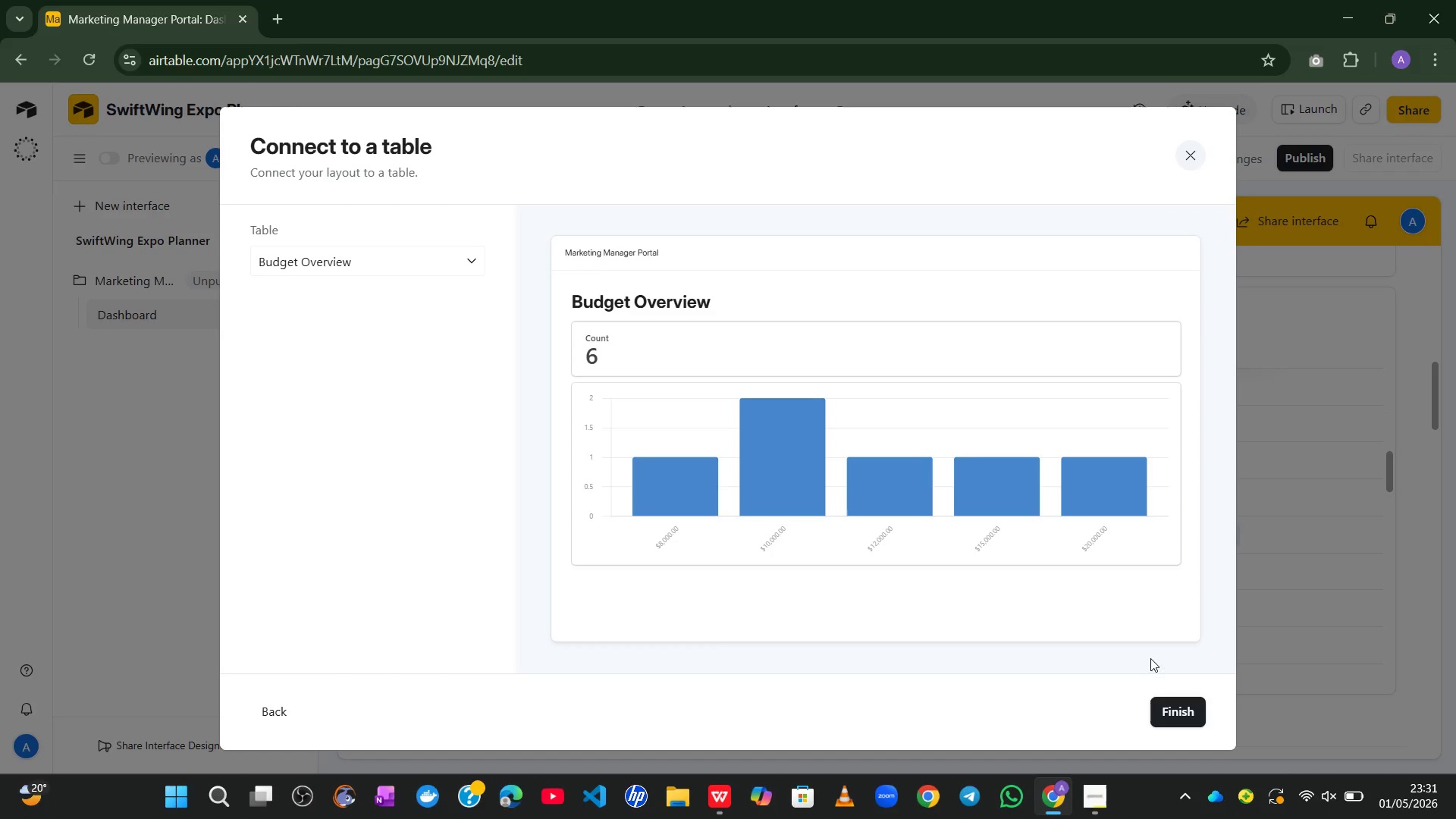 
left_click([1177, 700])
 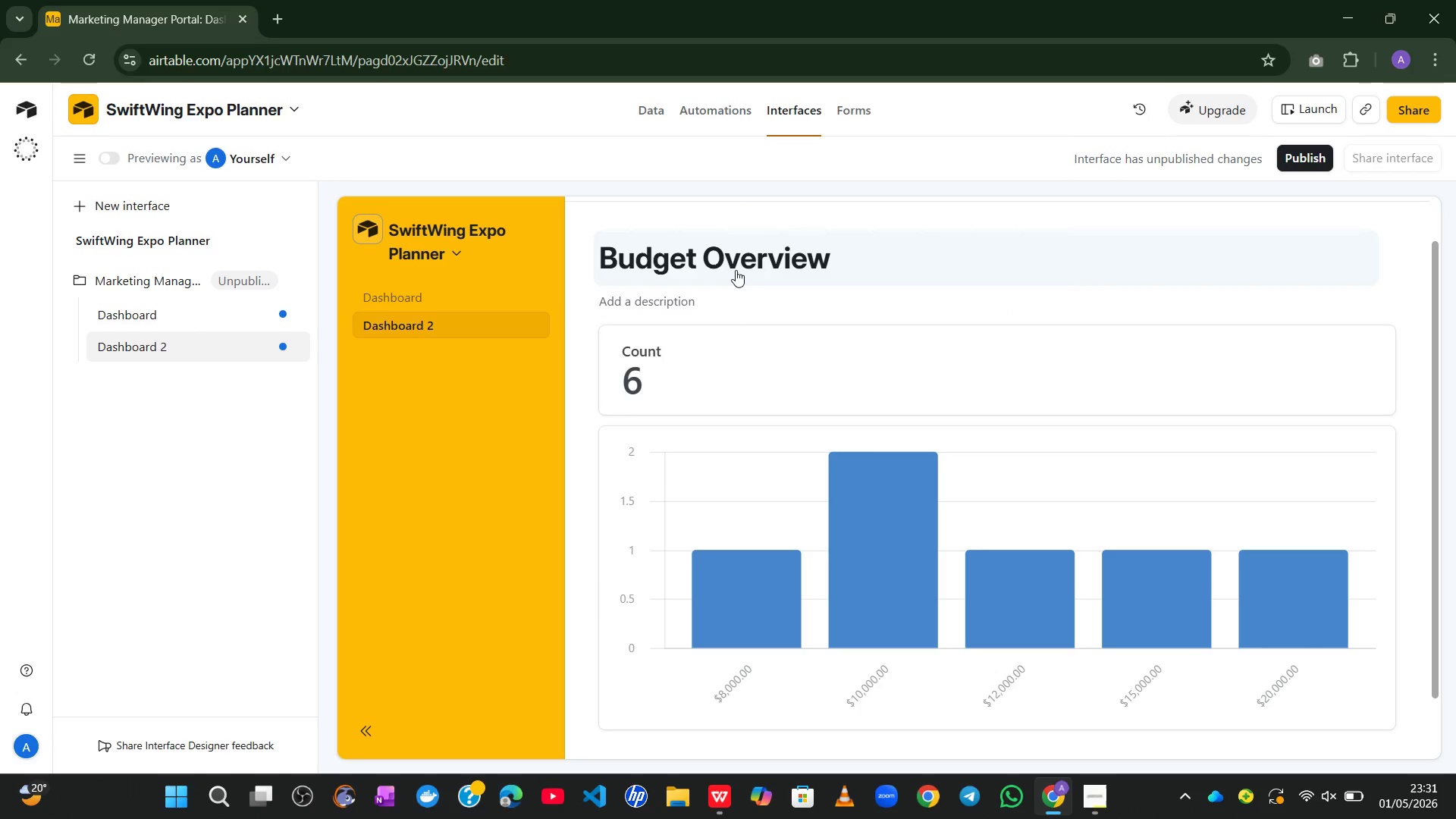 
wait(34.66)
 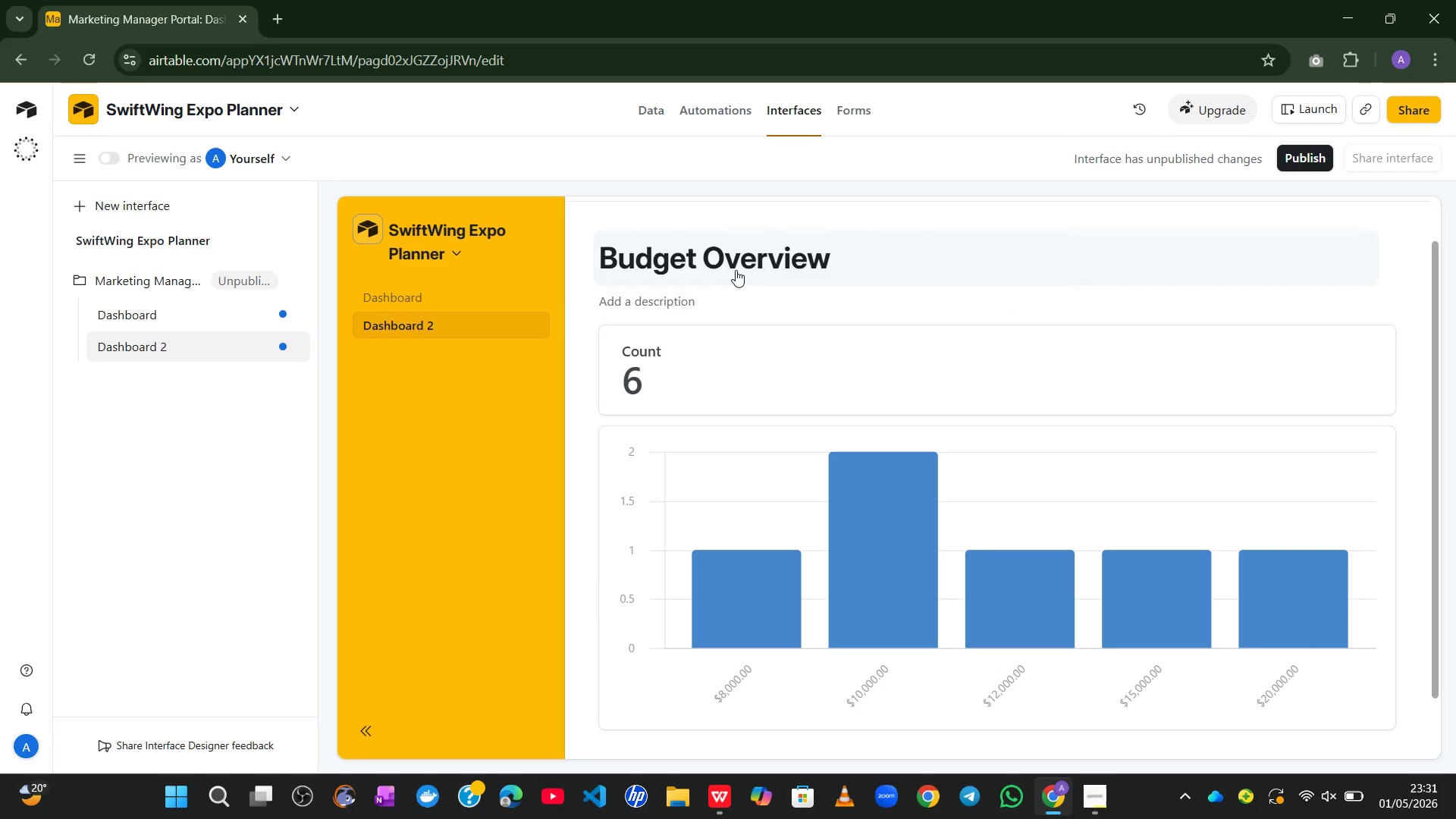 
left_click([848, 362])
 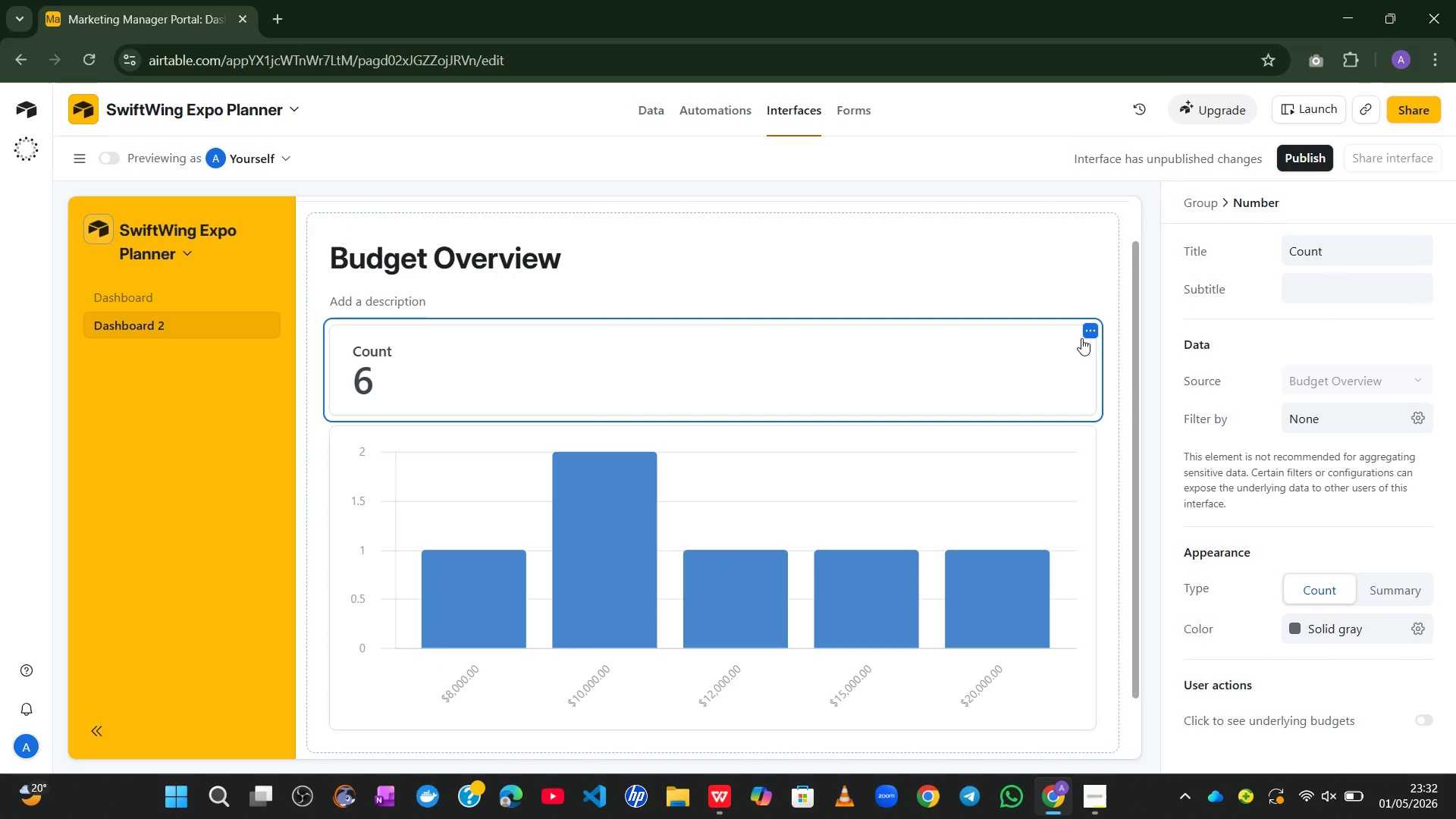 
left_click([1091, 328])
 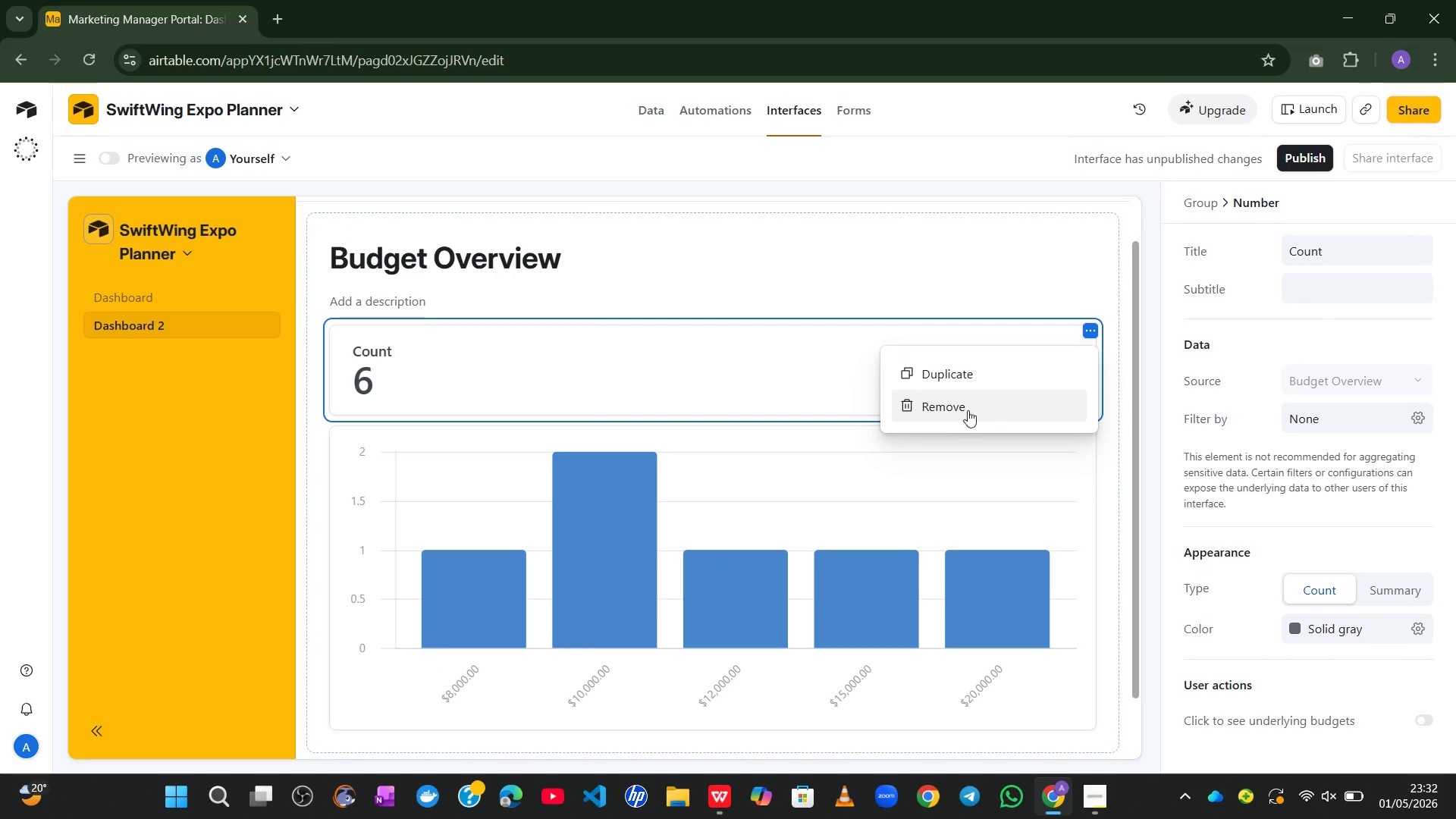 
left_click([954, 412])
 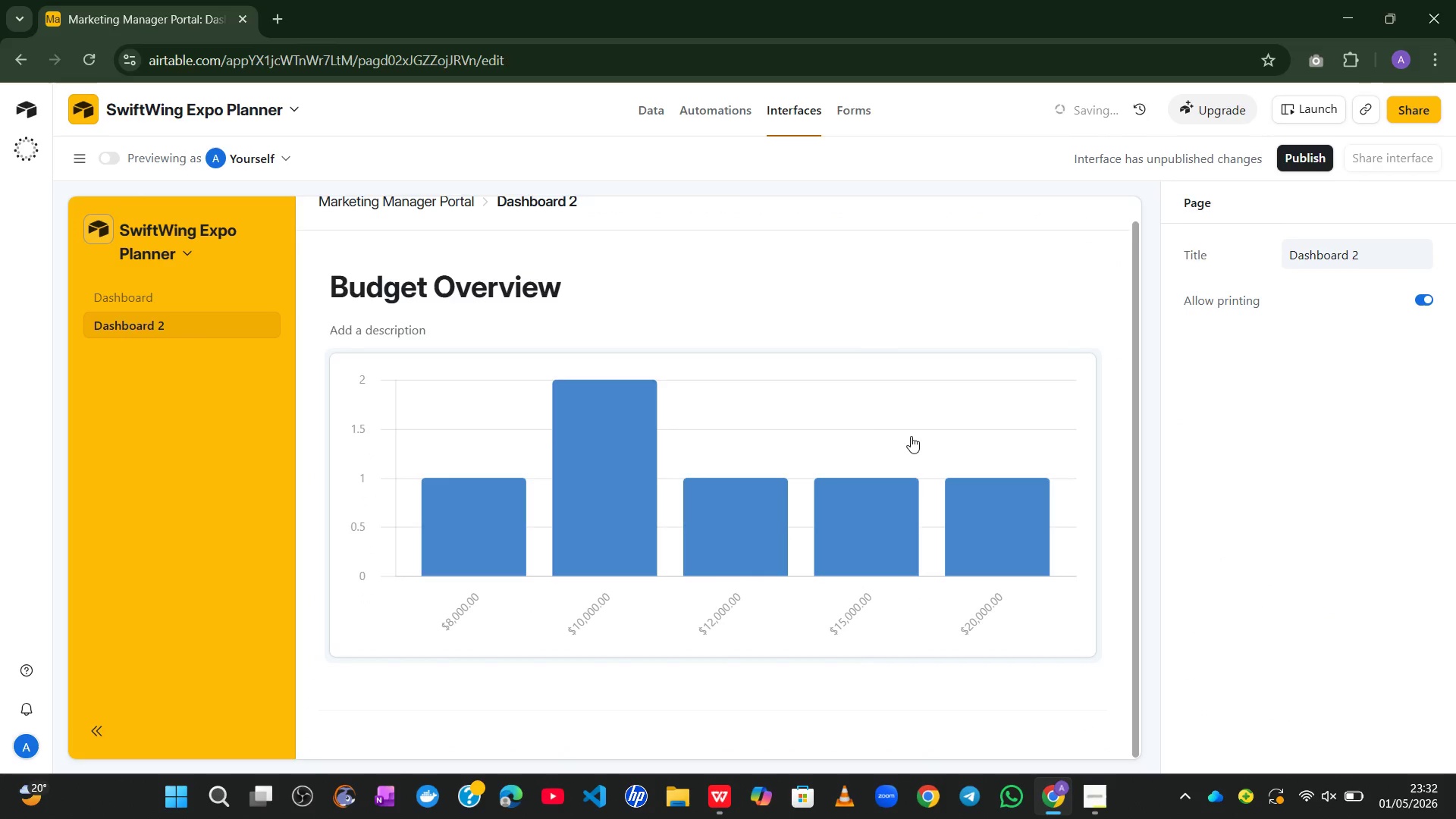 
left_click([852, 413])
 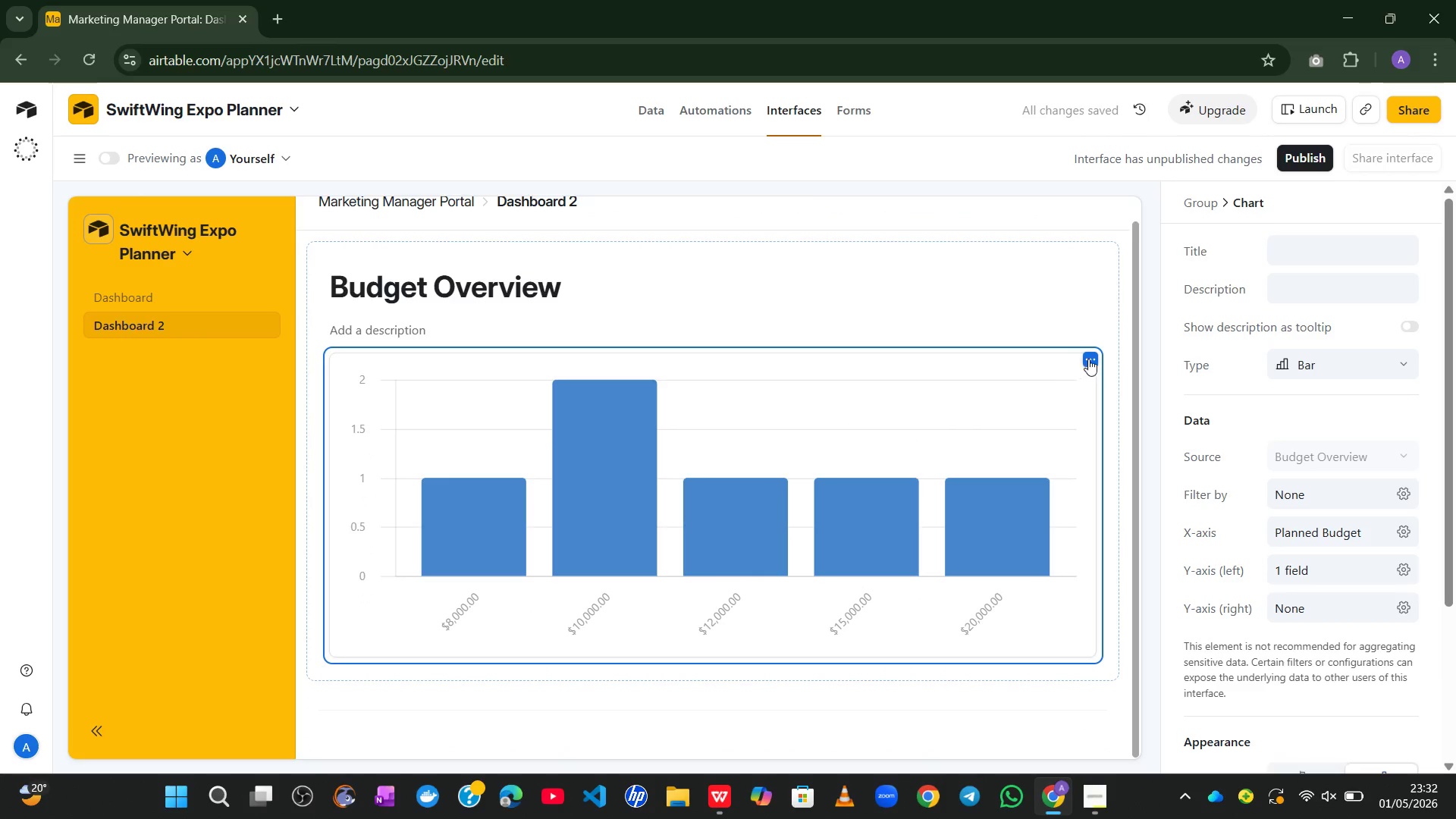 
left_click([1093, 356])
 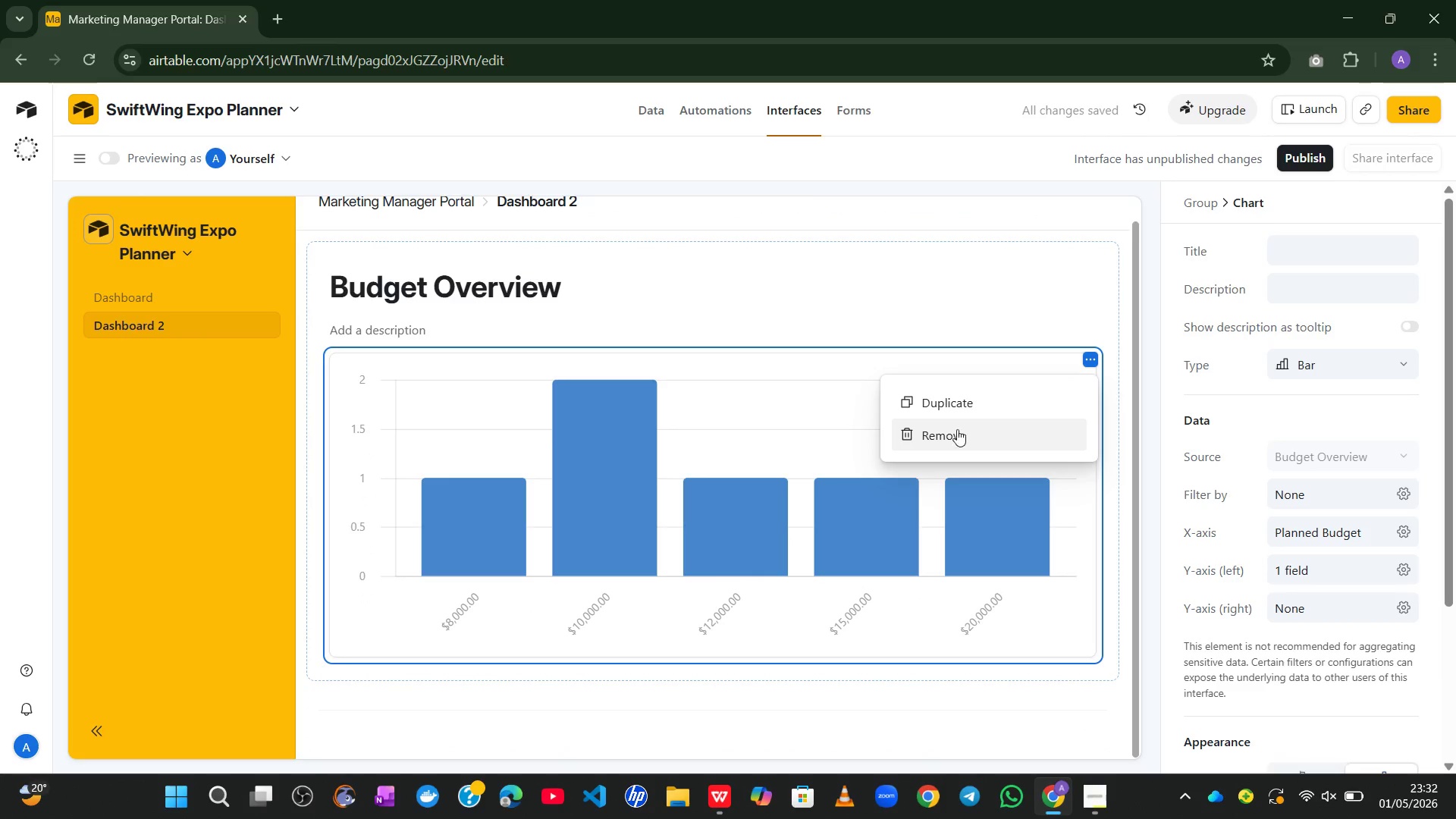 
left_click([943, 435])
 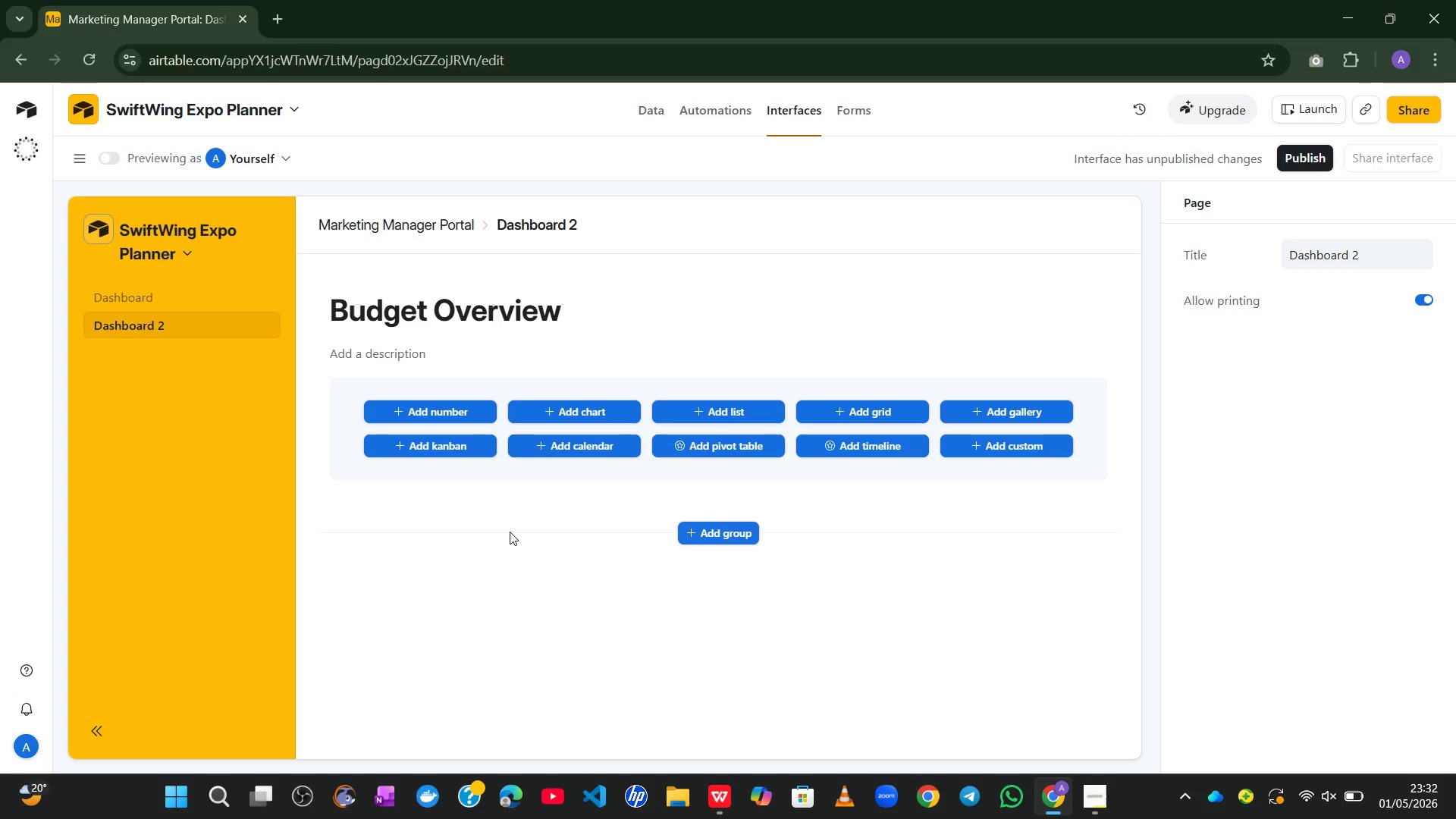 
wait(14.11)
 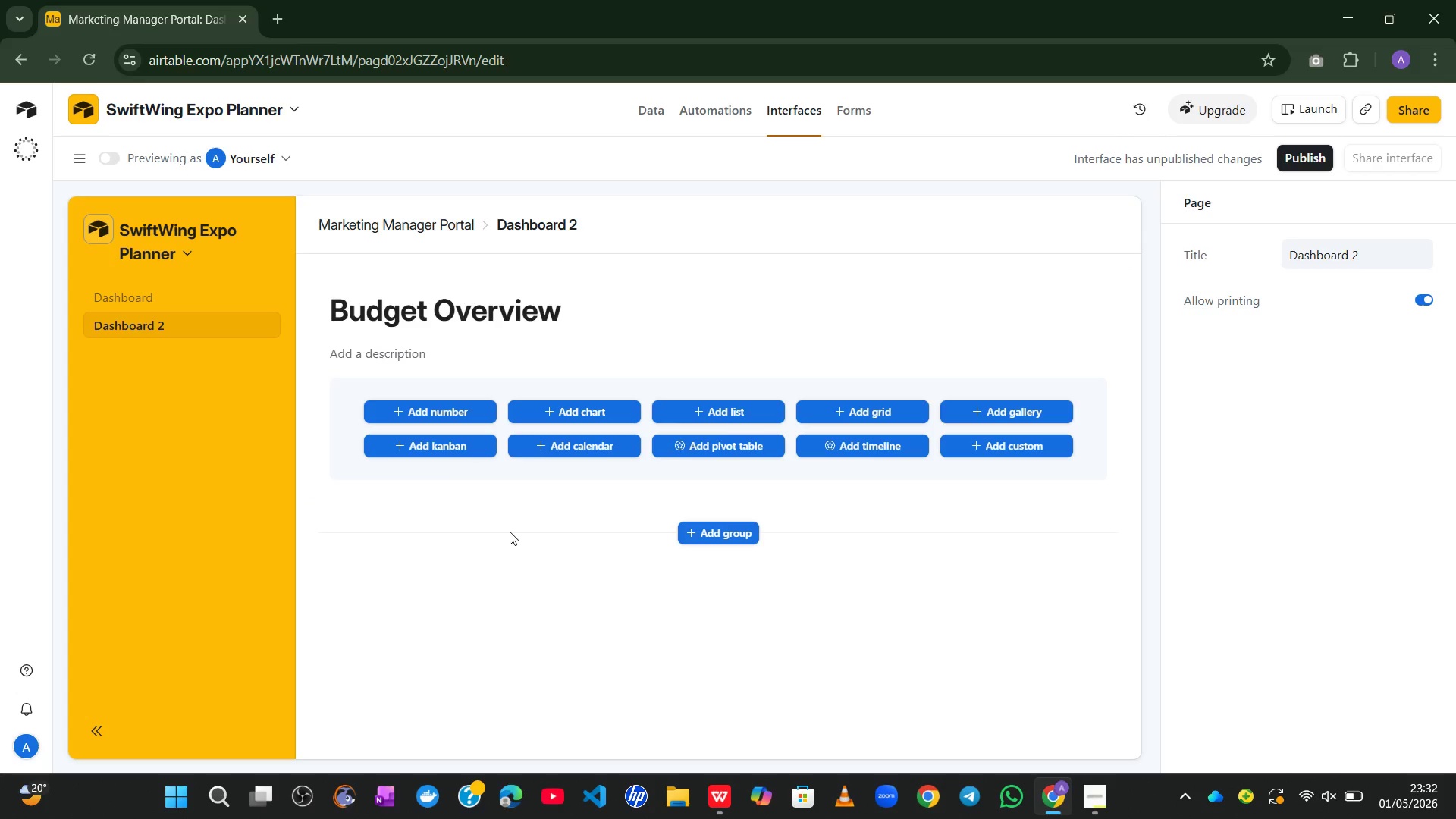 
left_click([572, 413])
 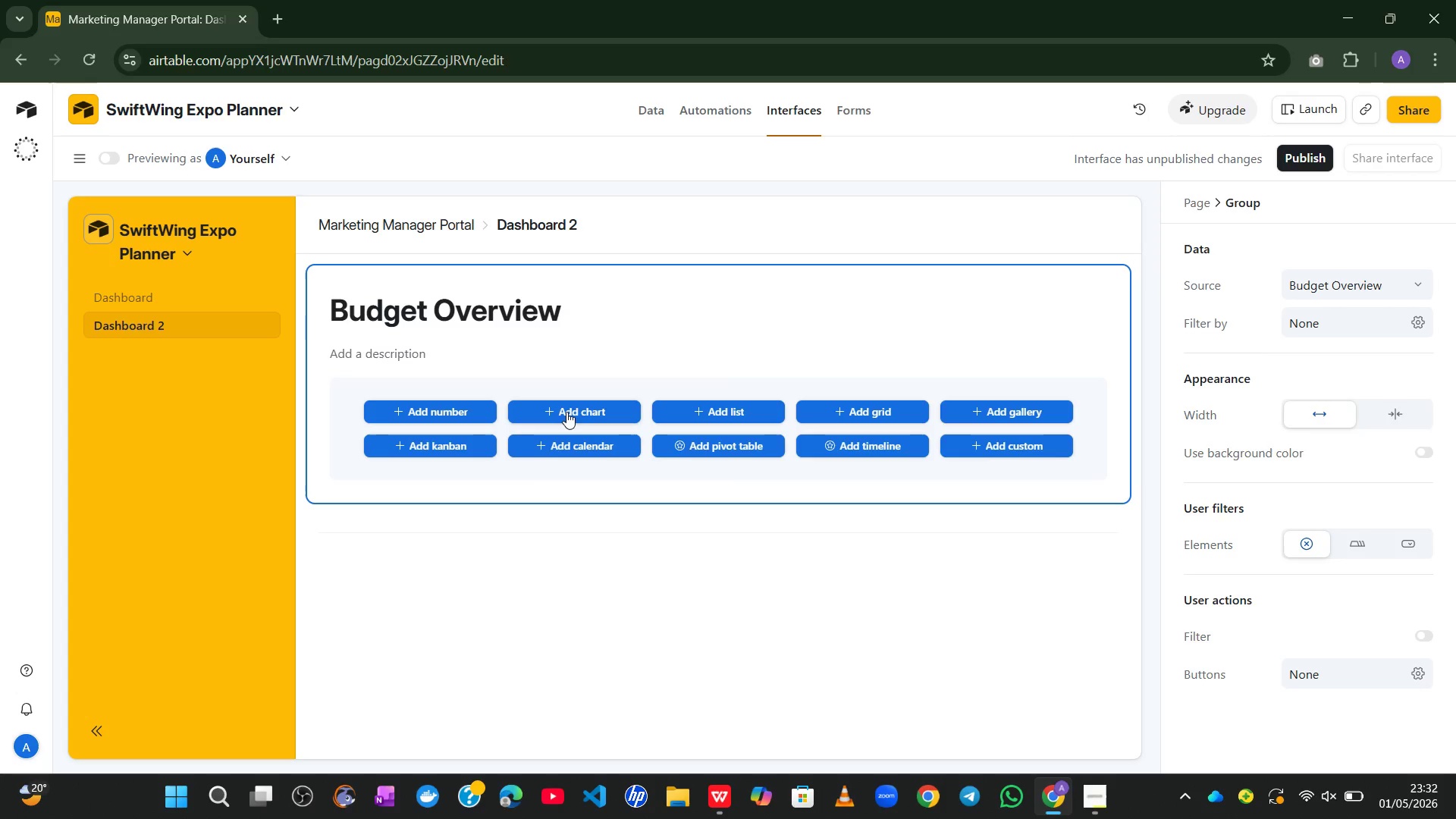 
left_click([551, 412])
 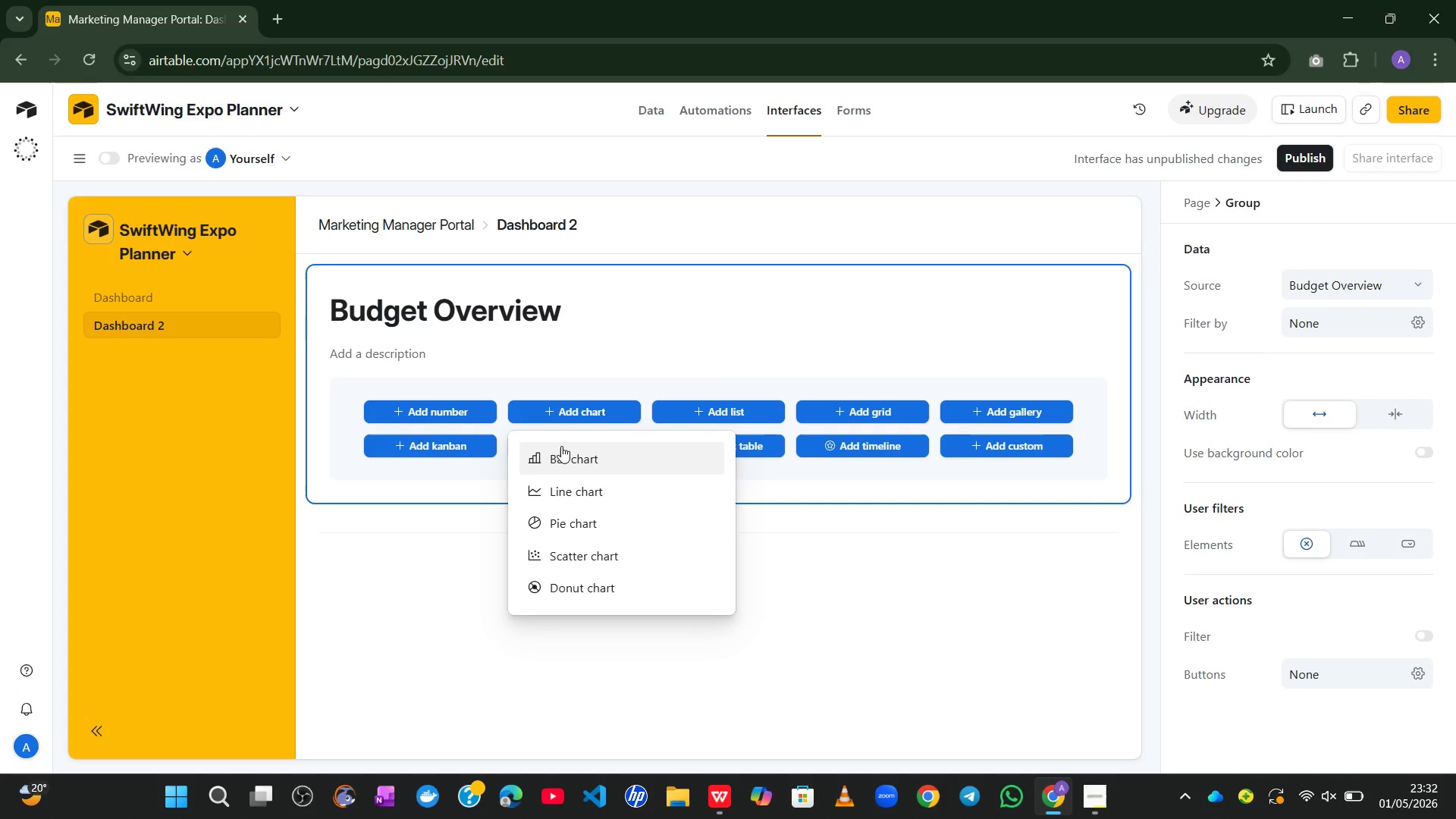 
left_click([560, 460])
 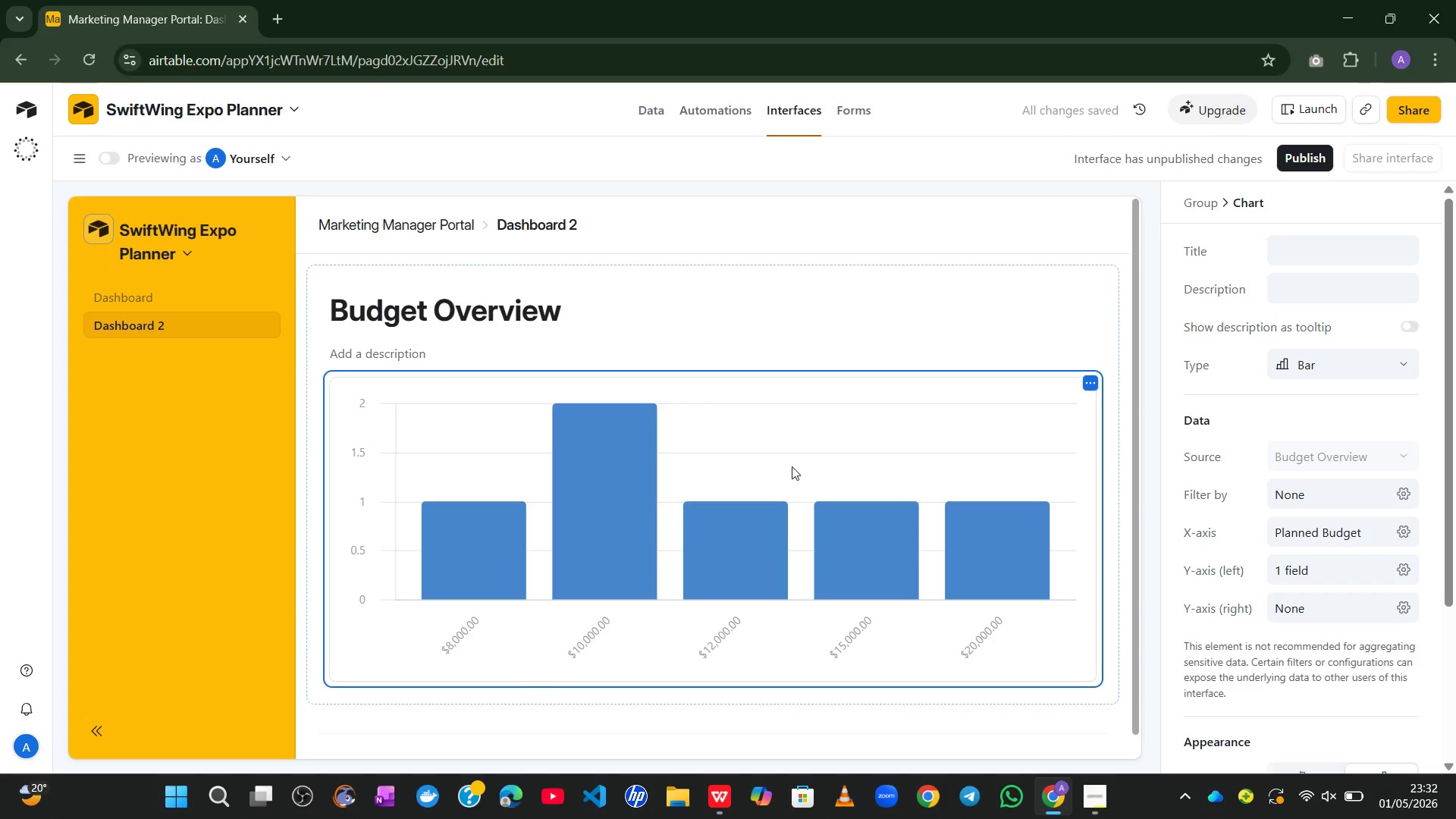 
wait(5.27)
 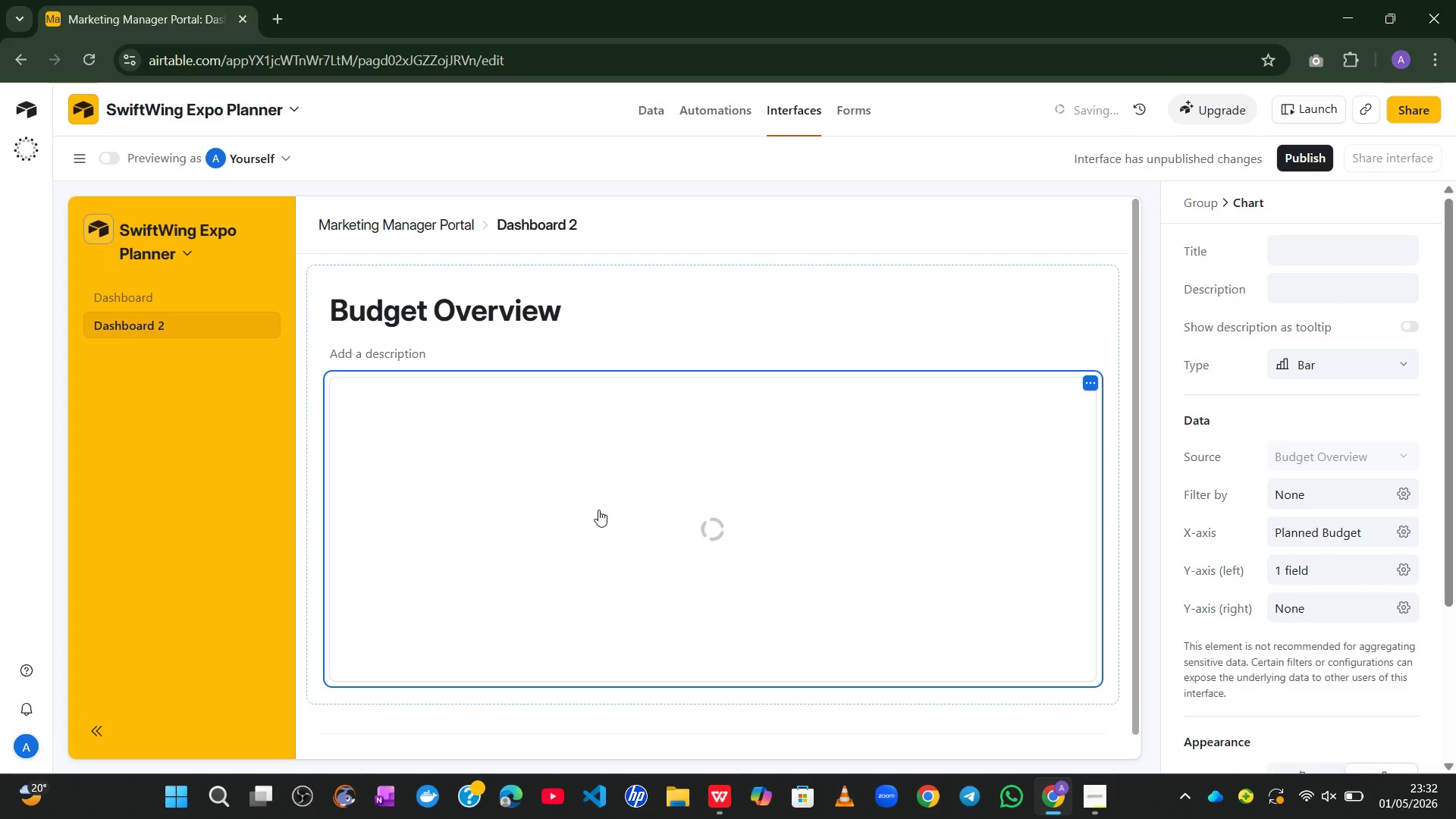 
left_click([1313, 247])
 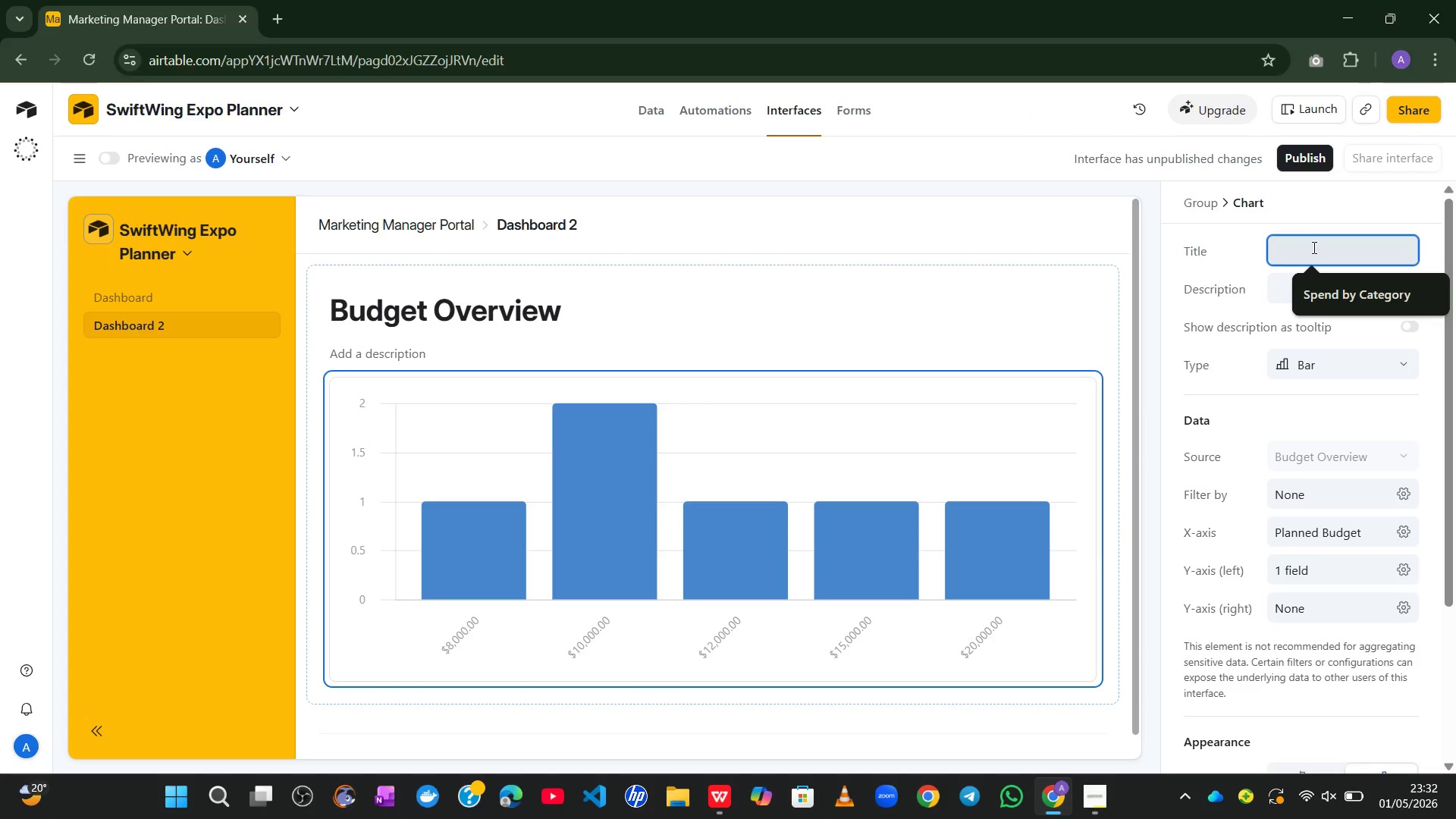 
type(Bufget)
 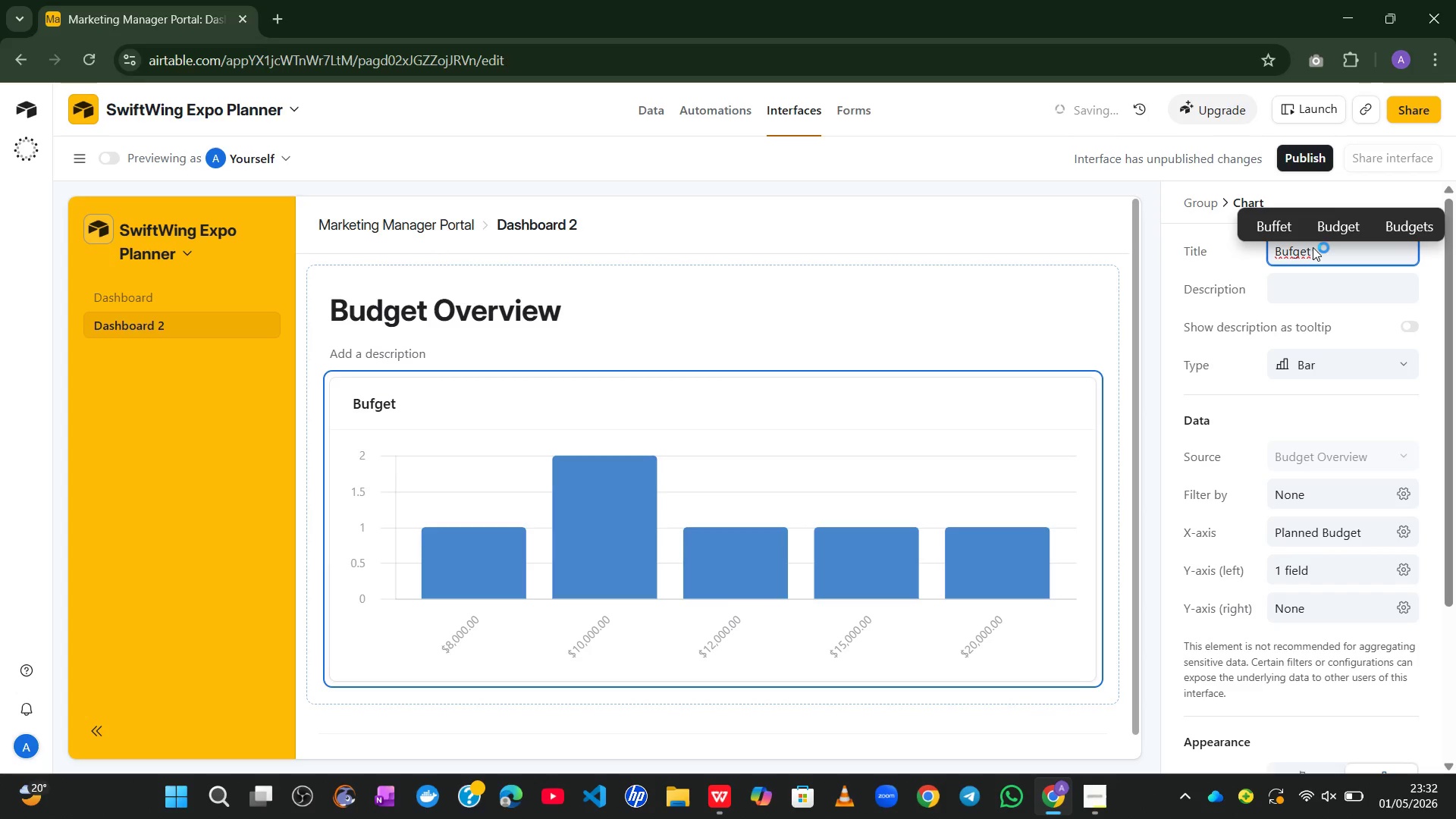 
left_click([1343, 228])
 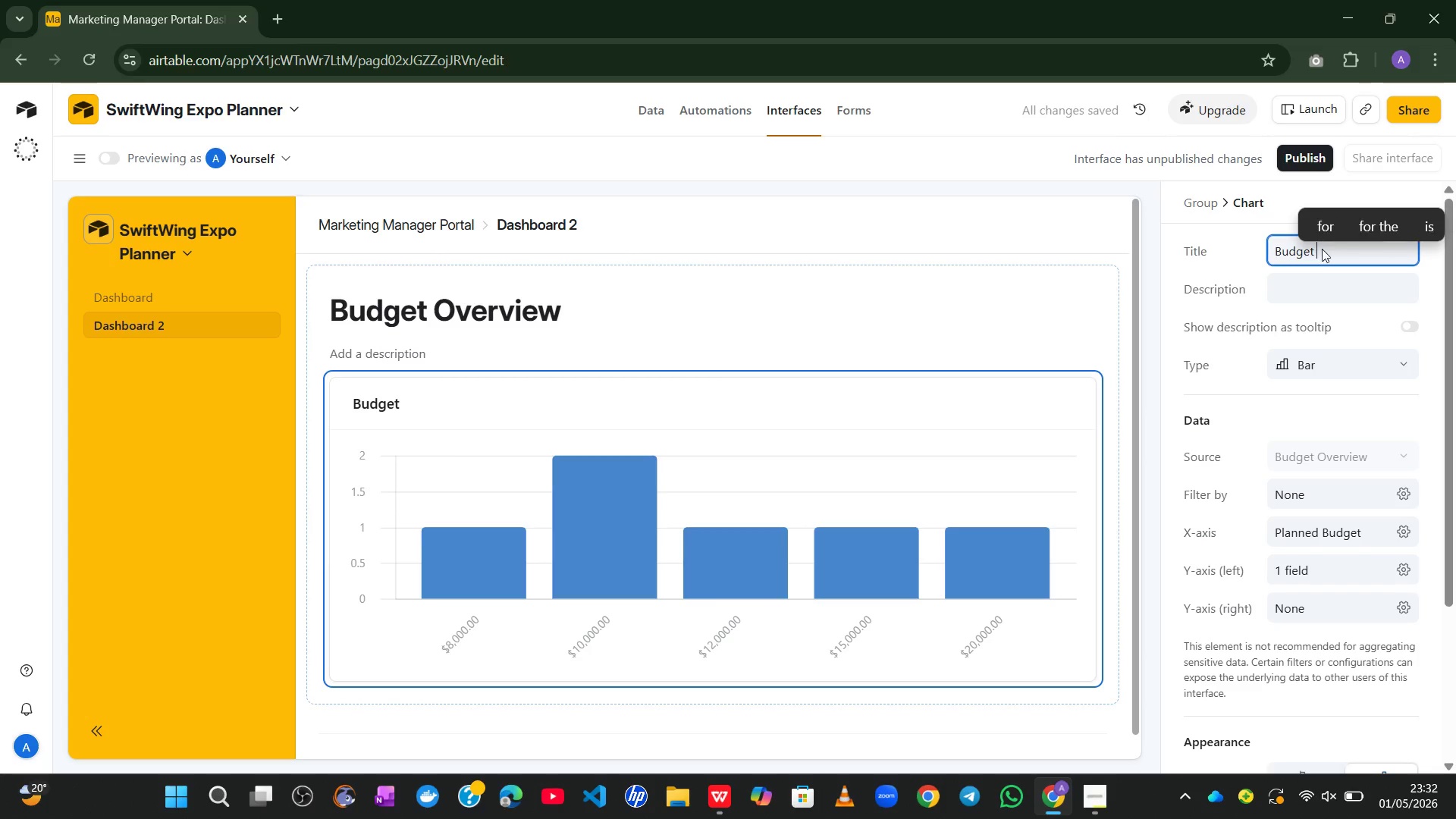 
type(Vat)
key(Backspace)
type(riance by Category)
 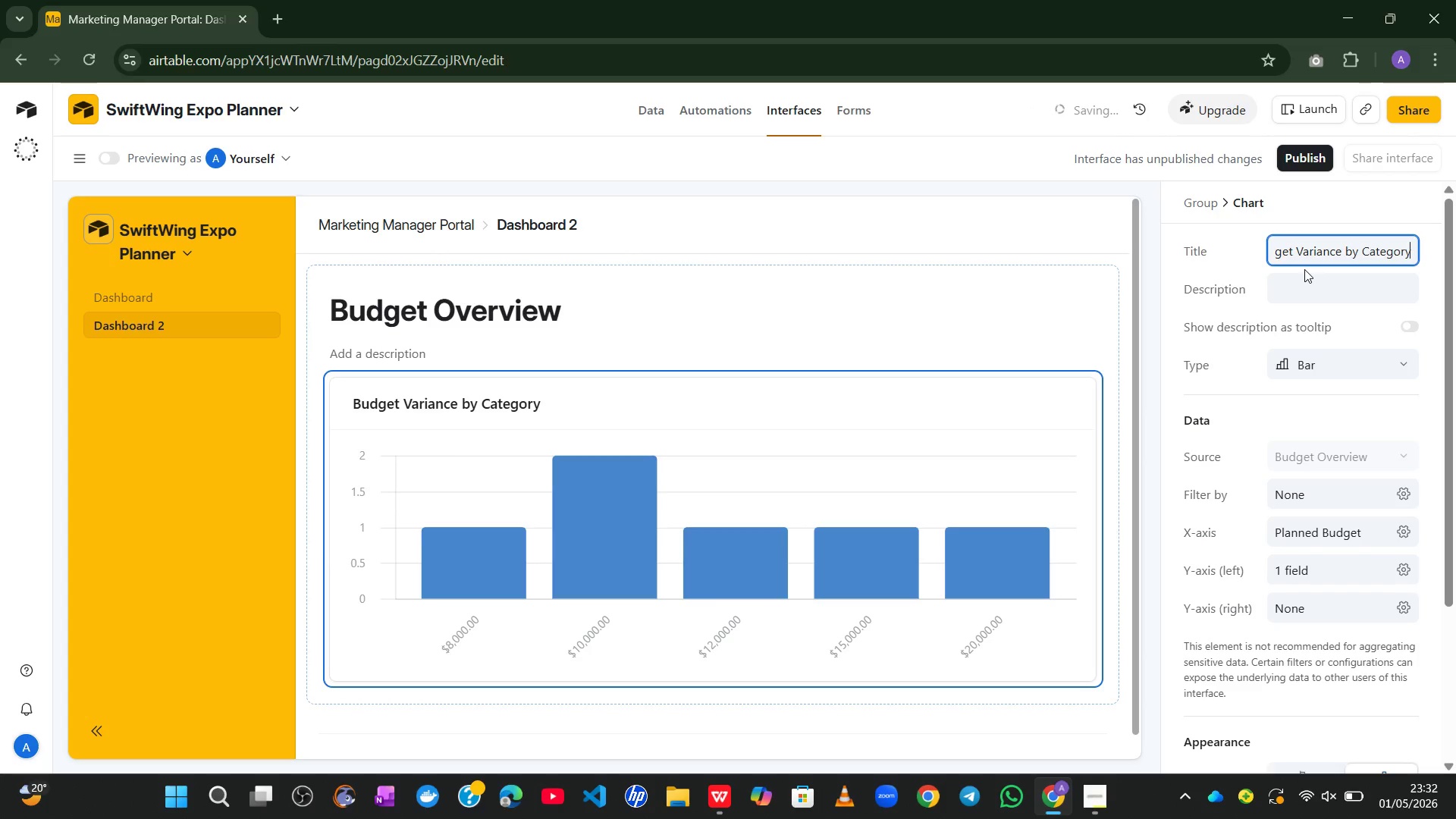 
wait(8.88)
 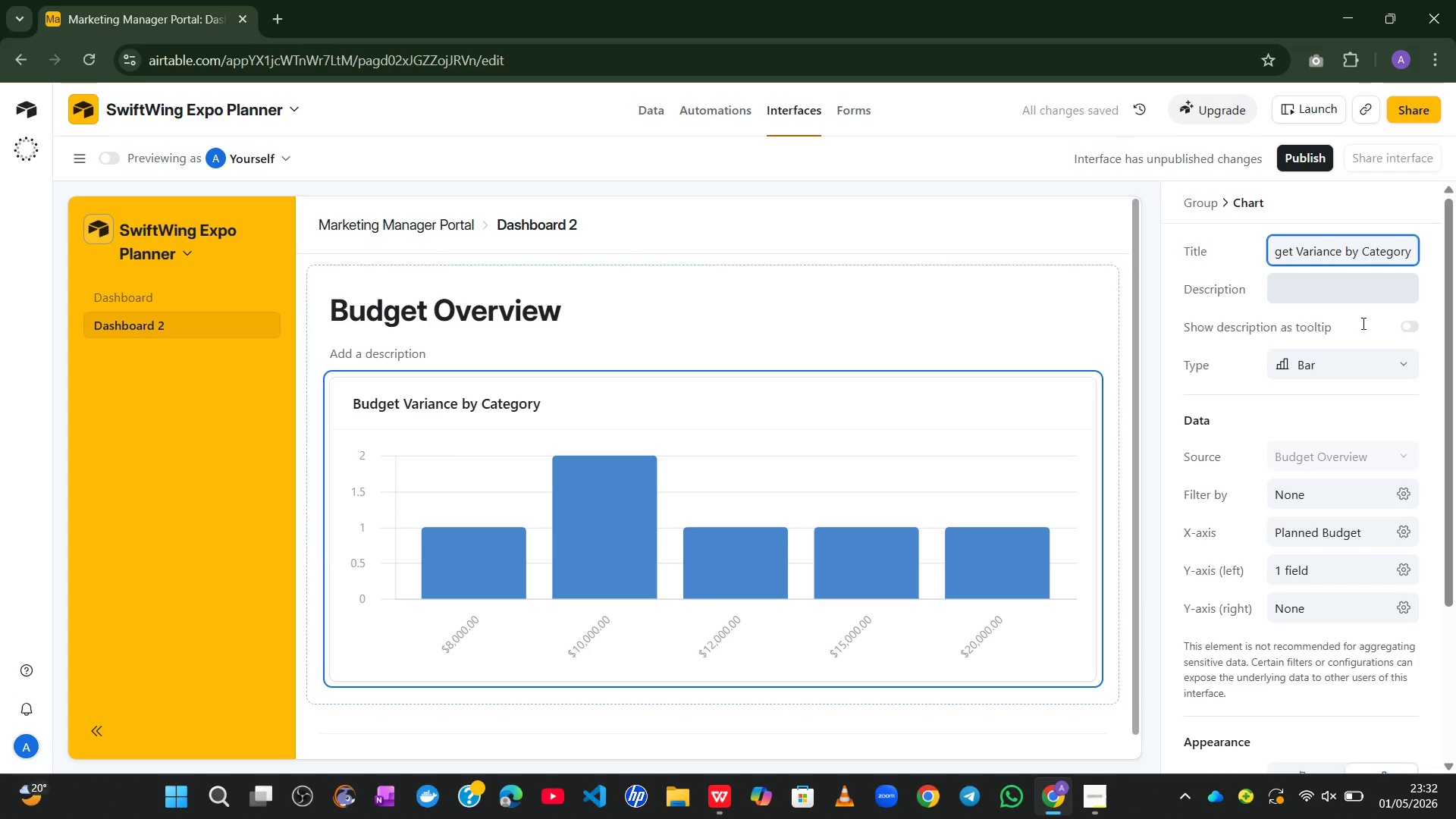 
left_click([1399, 529])
 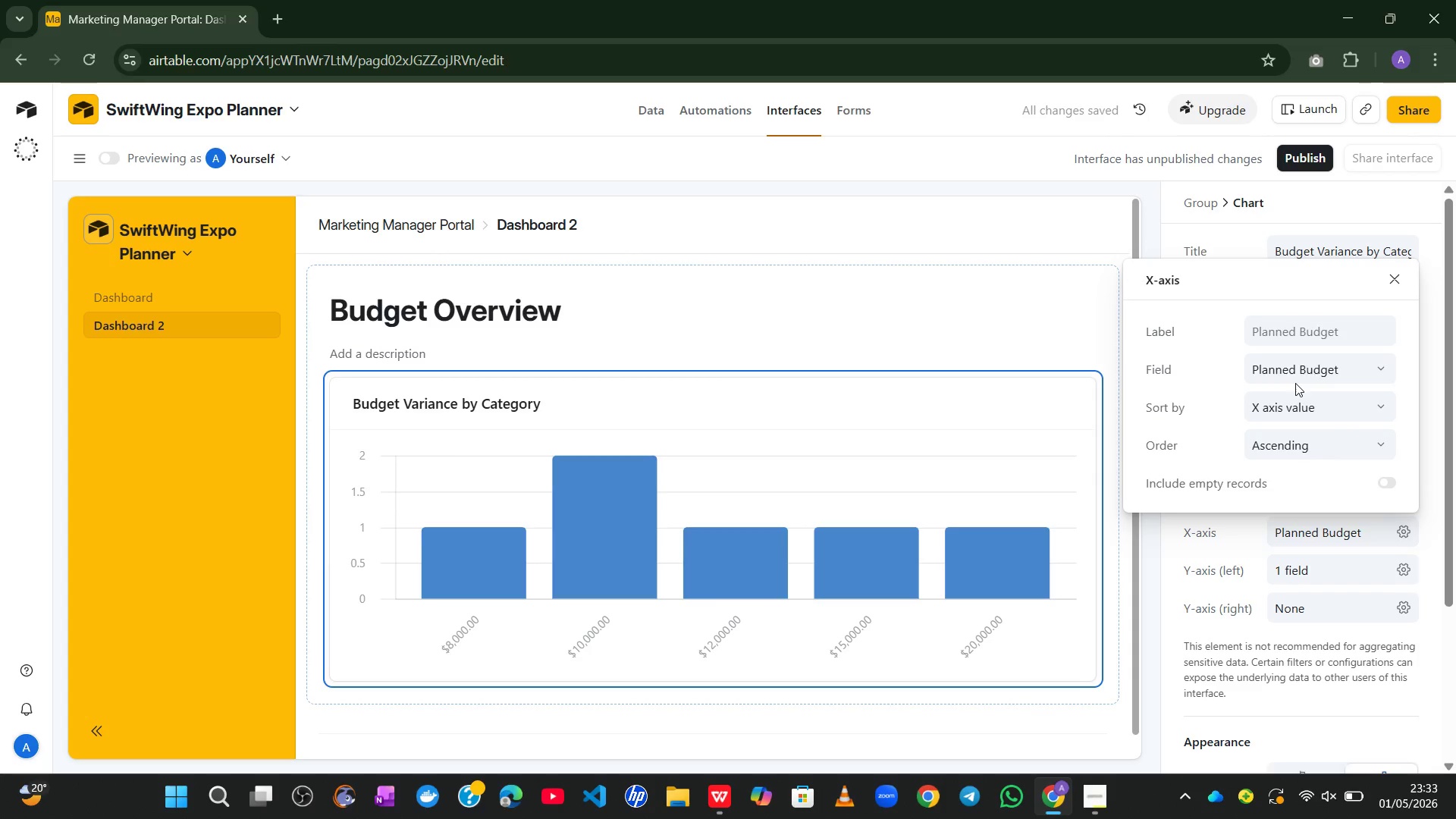 
left_click([1342, 375])
 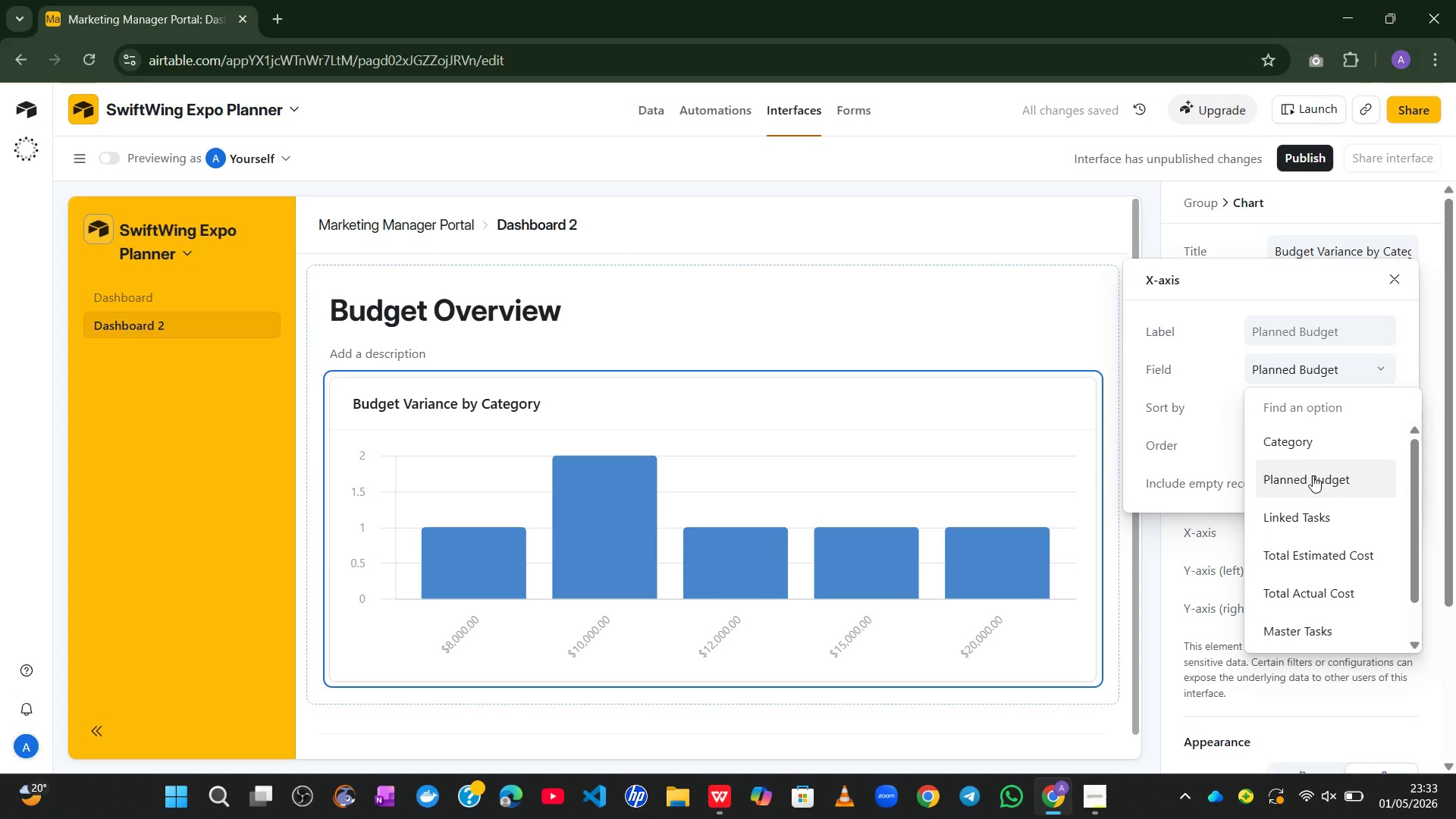 
left_click([1292, 448])
 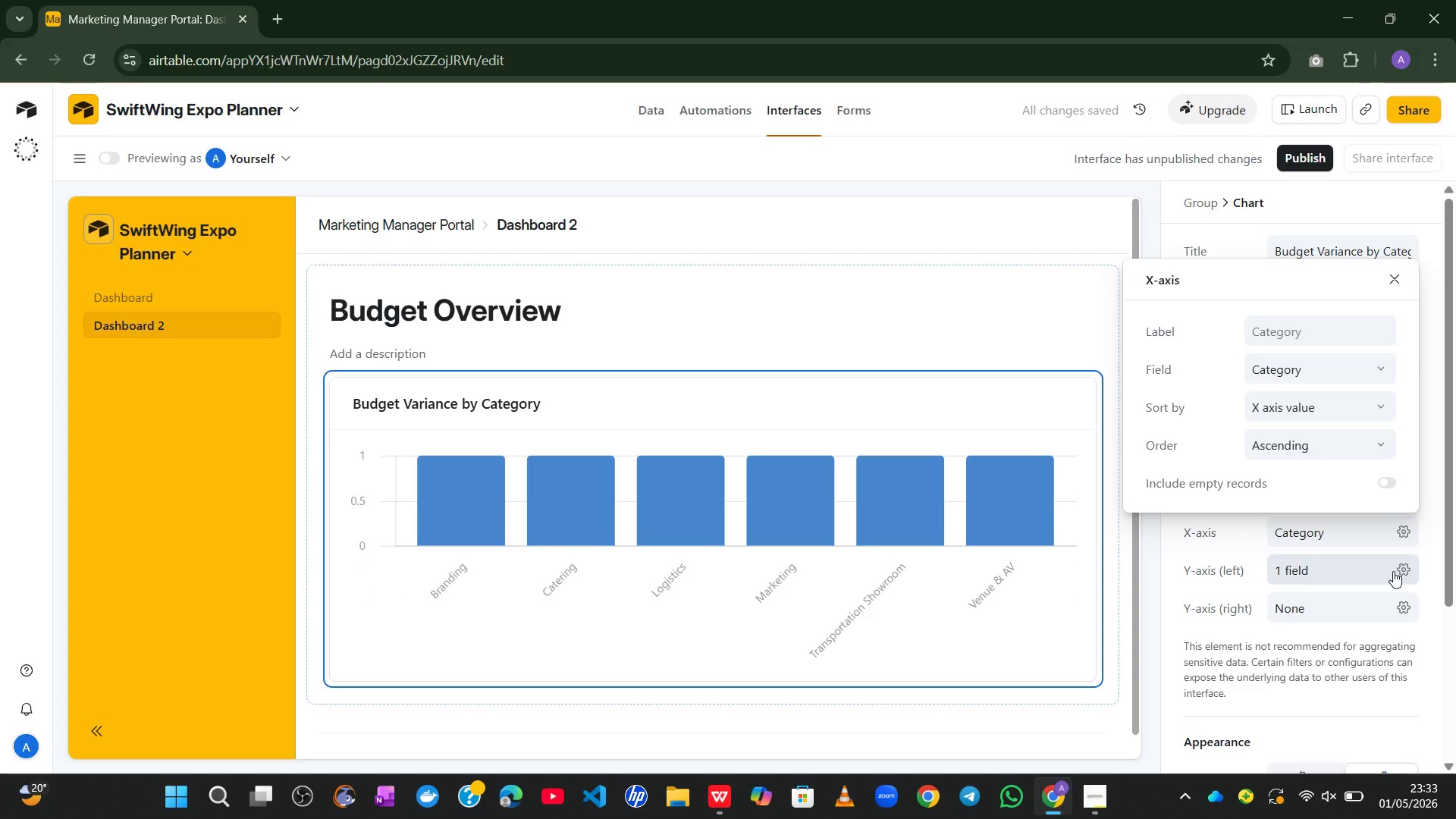 
wait(6.09)
 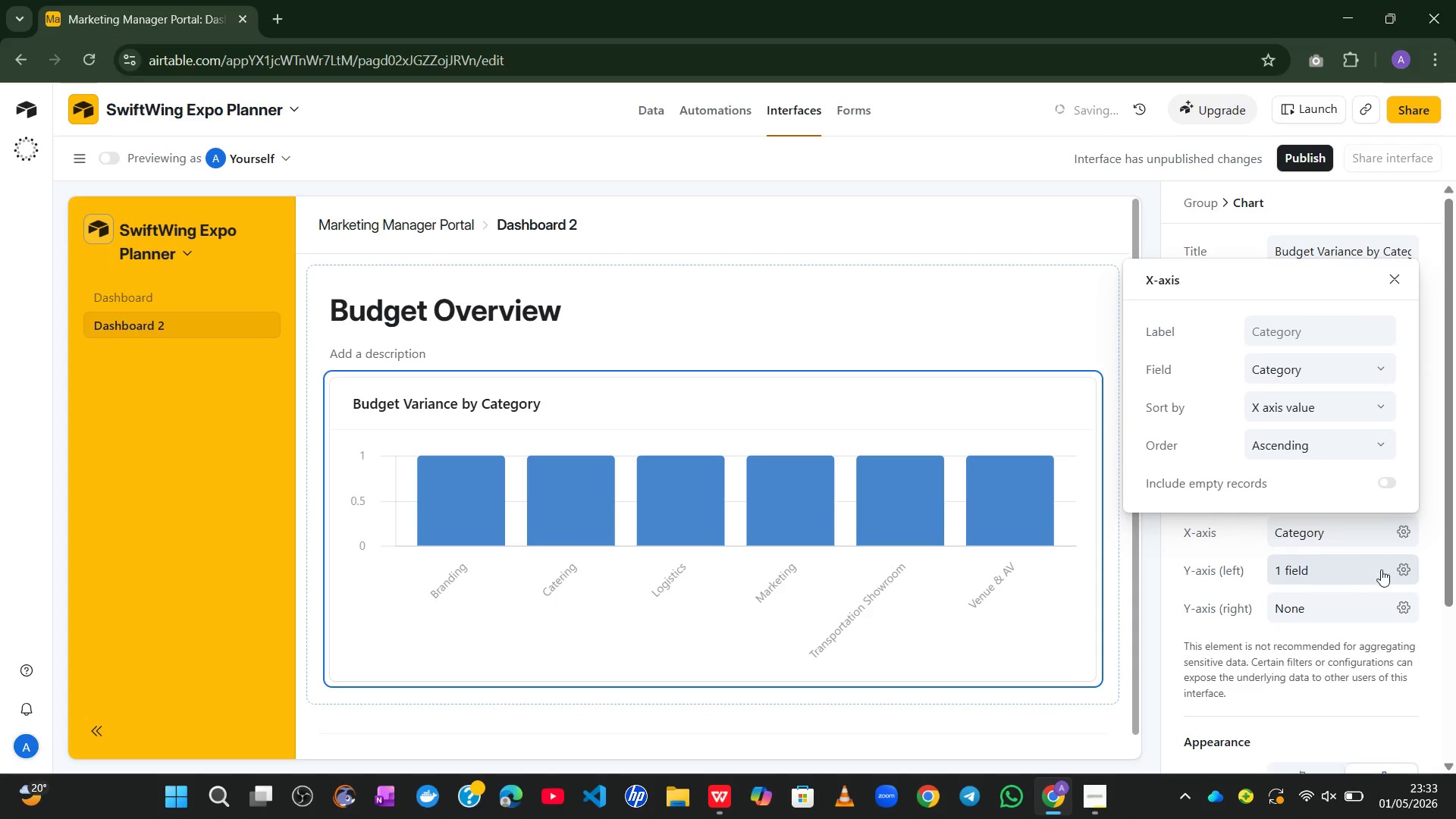 
left_click([1403, 573])
 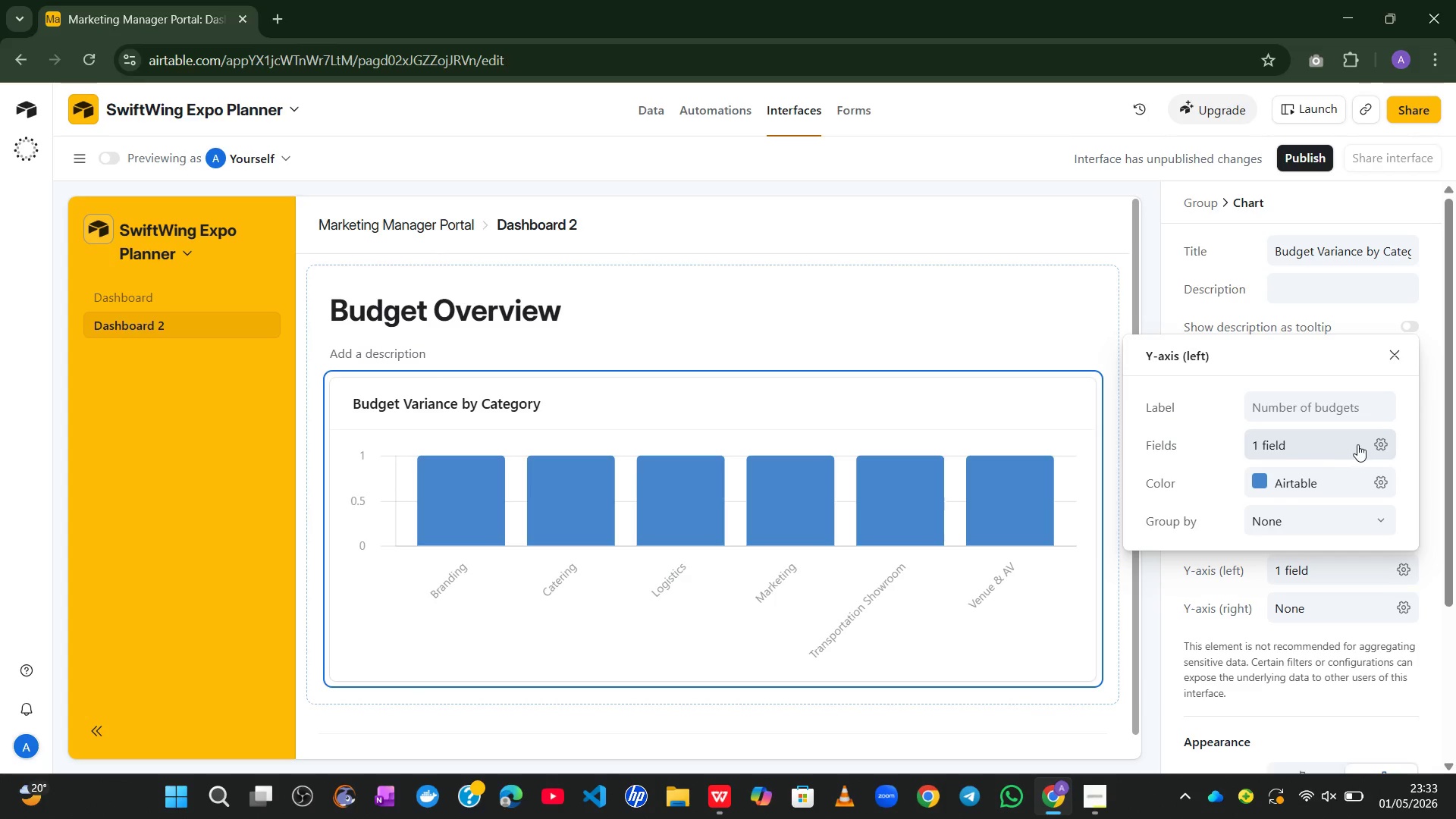 
left_click([1385, 442])
 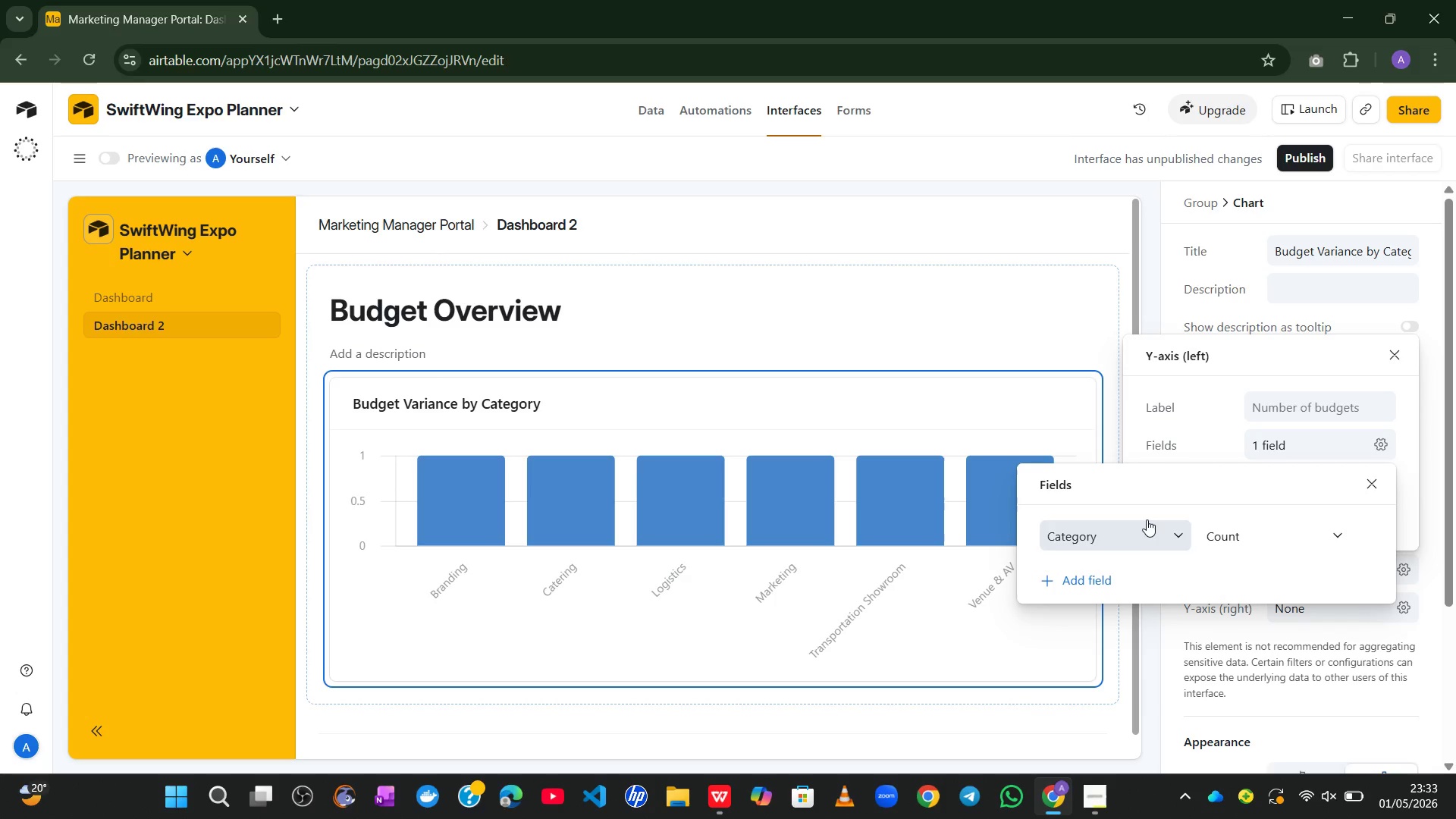 
left_click([1147, 519])
 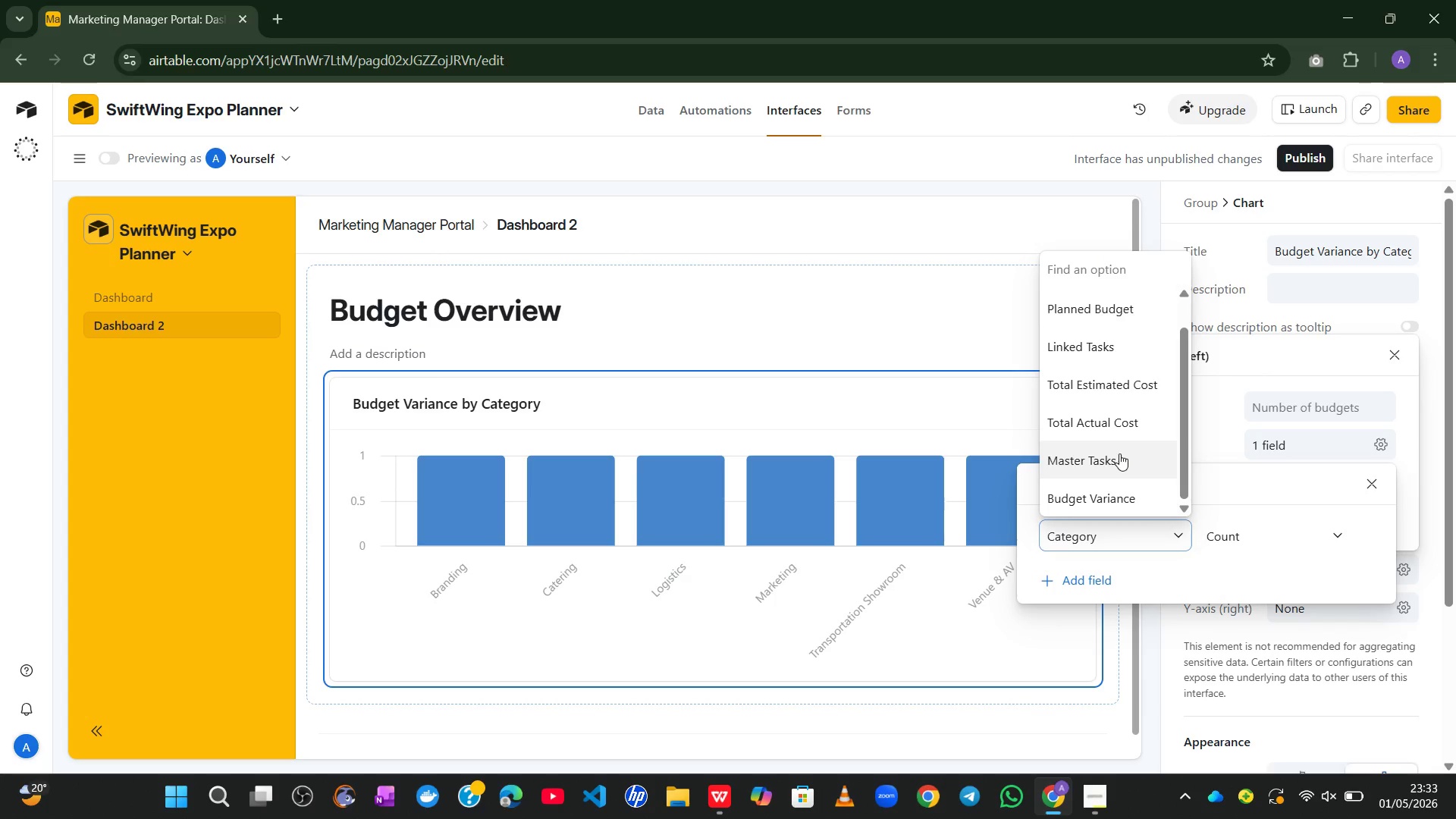 
left_click([1102, 491])
 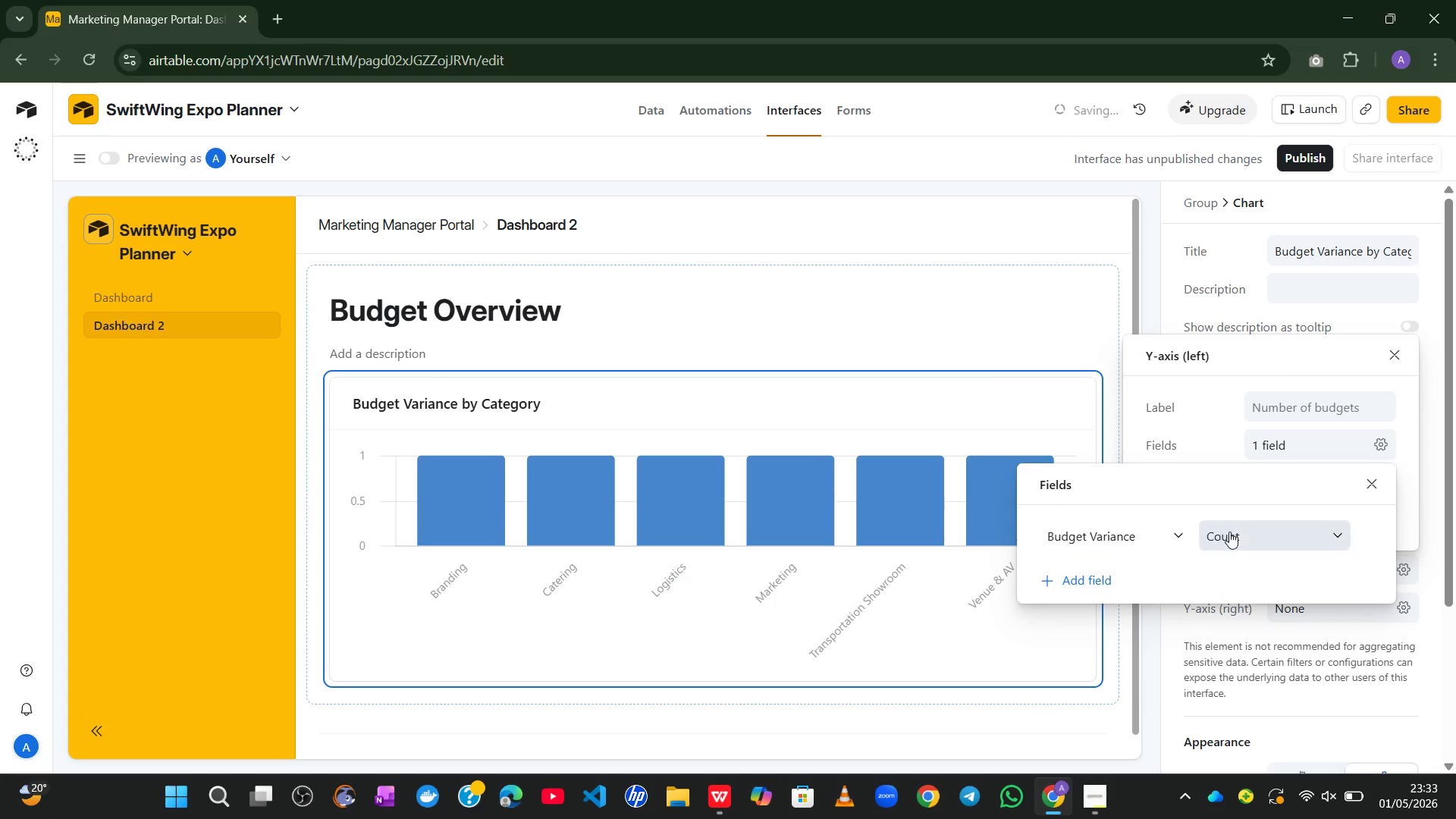 
left_click([1241, 532])
 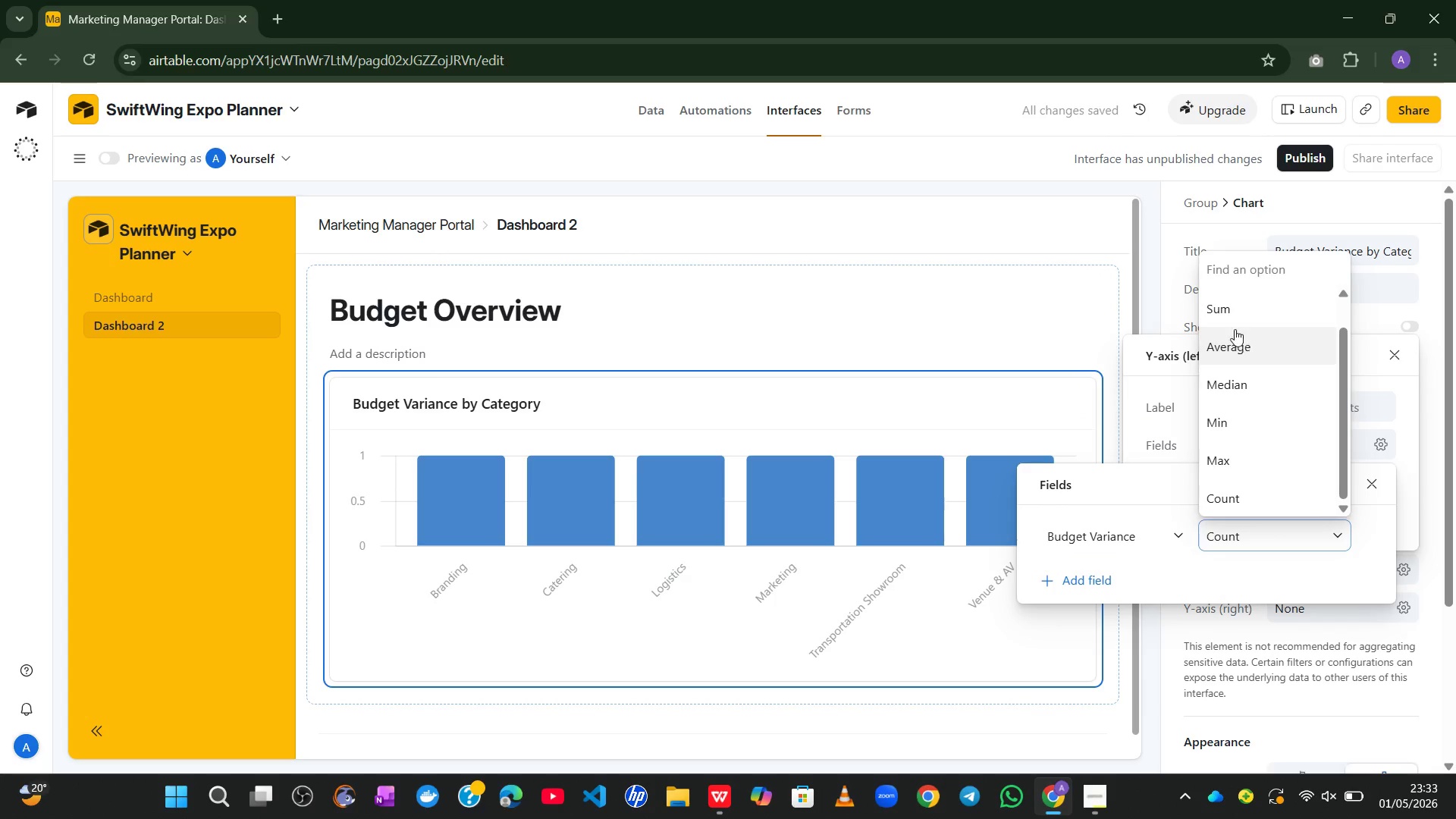 
left_click([1227, 316])
 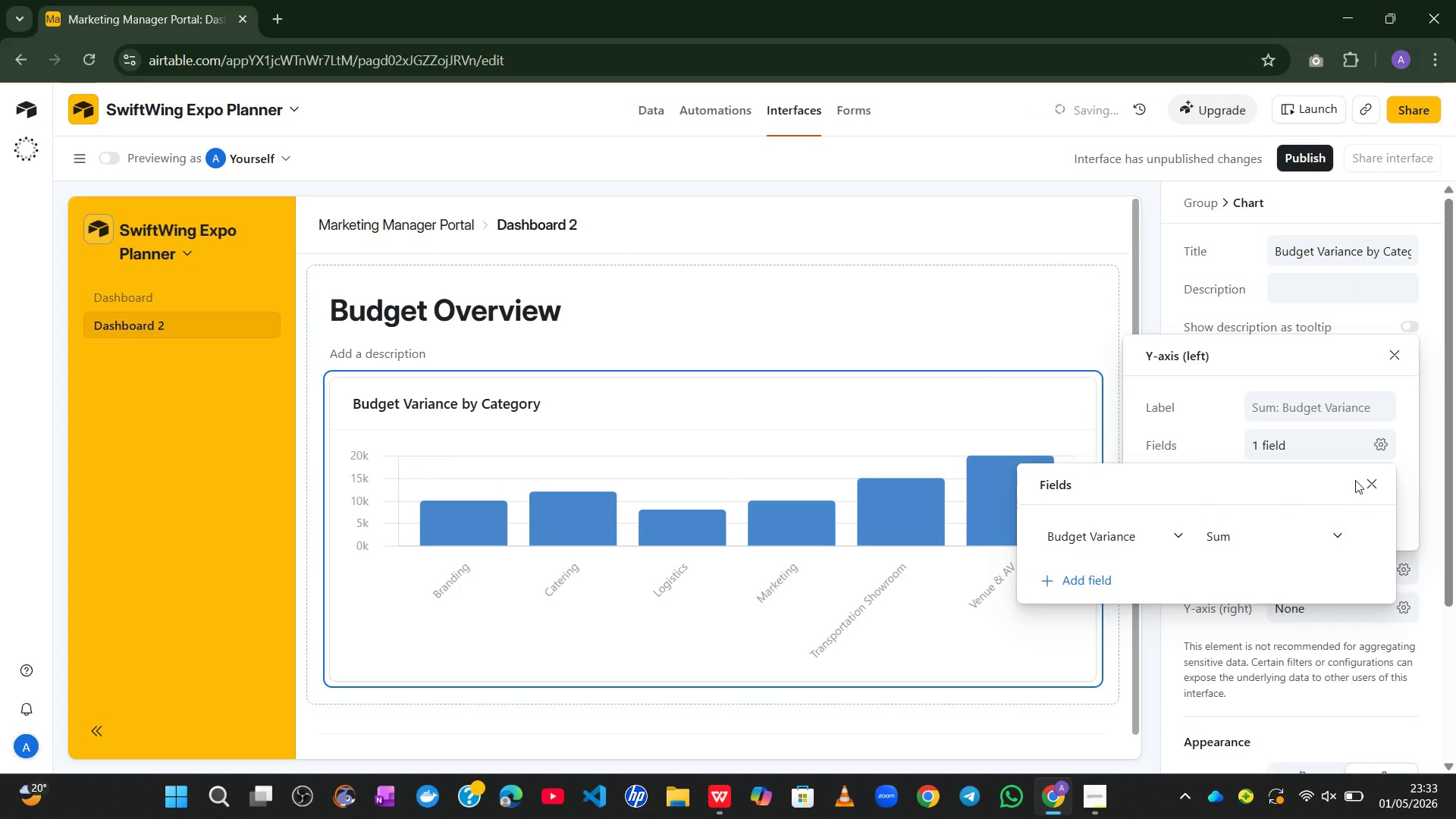 
left_click([1368, 482])
 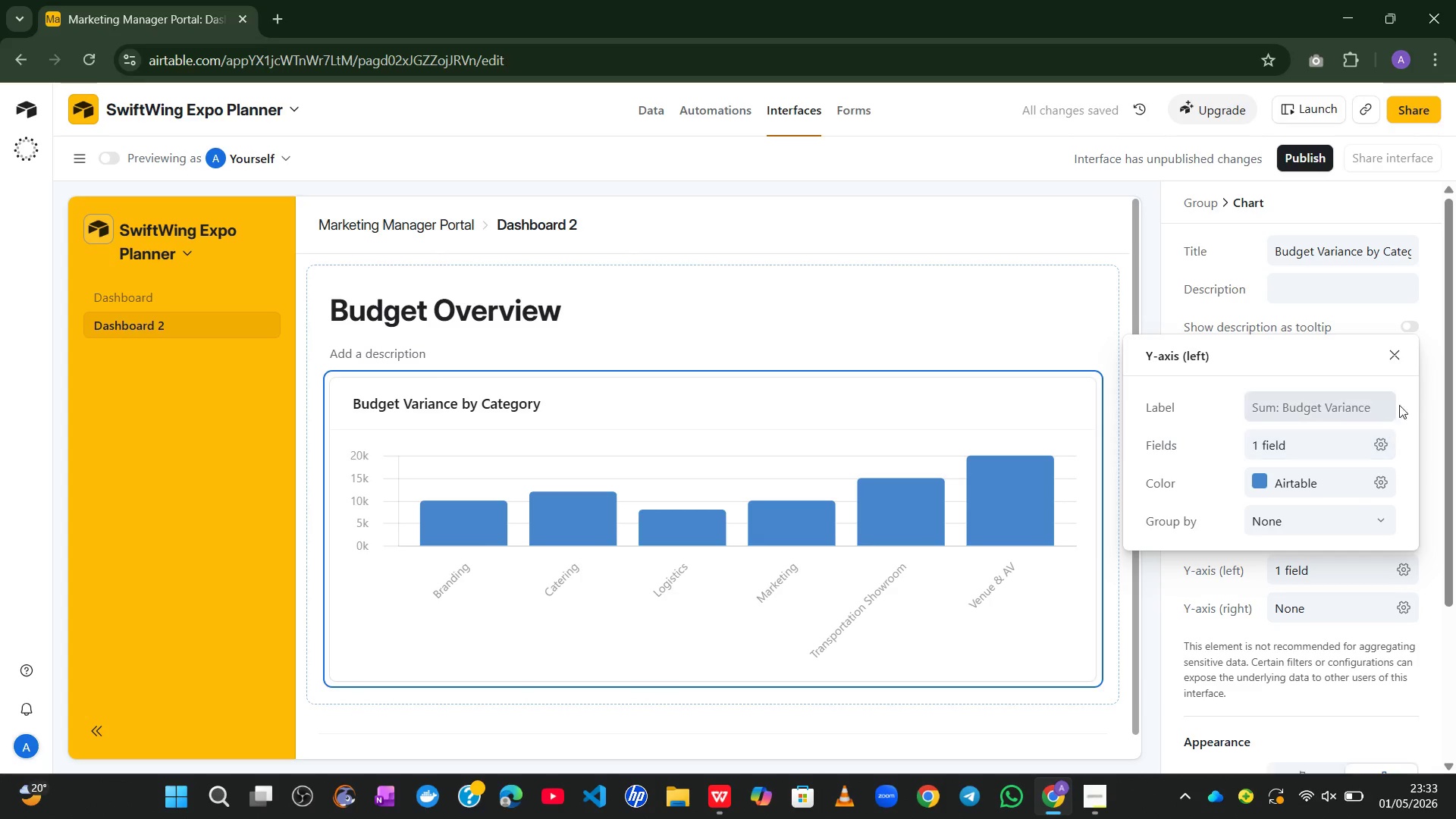 
left_click([1393, 369])
 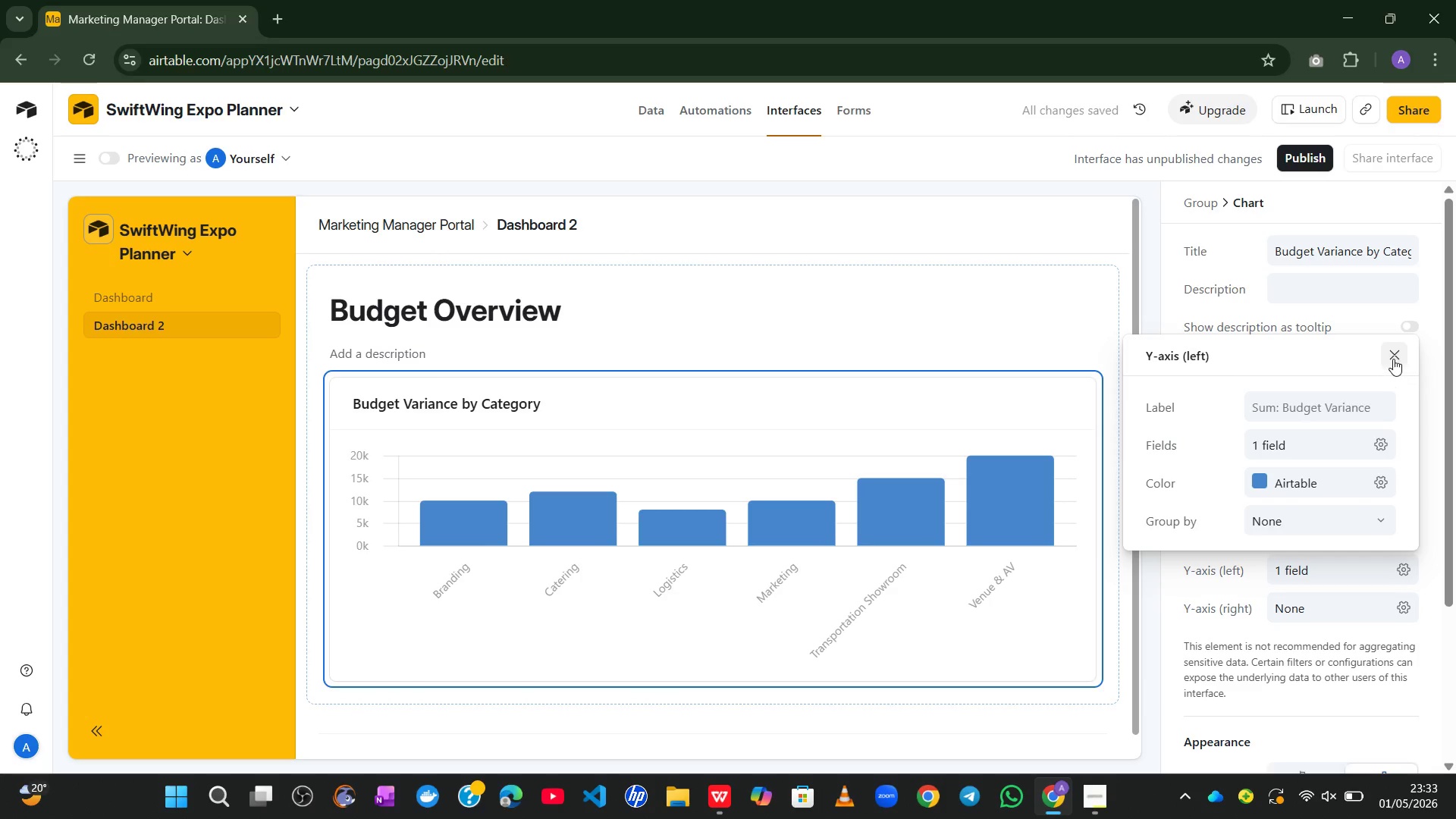 
left_click([1393, 356])
 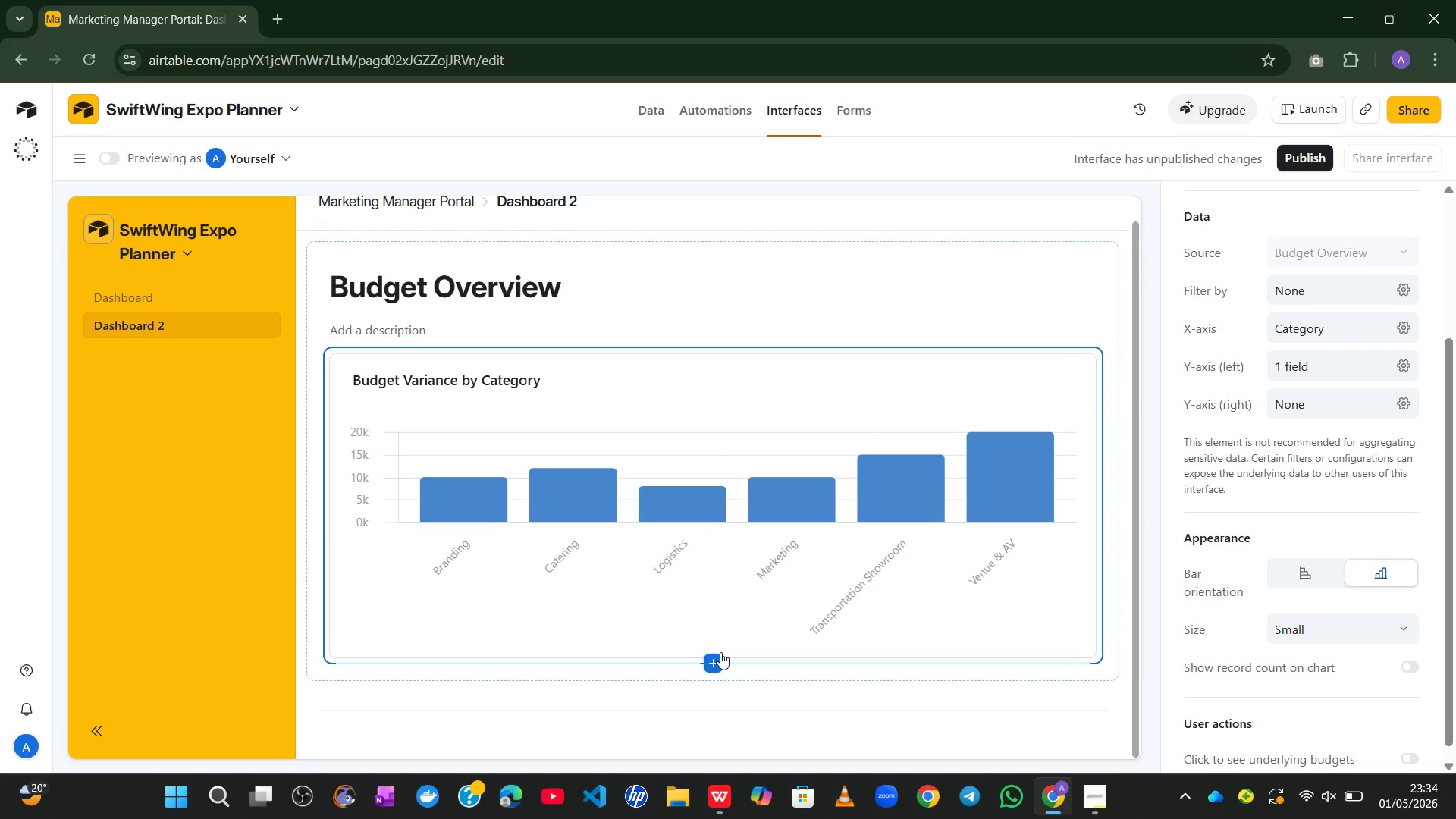 
wait(56.16)
 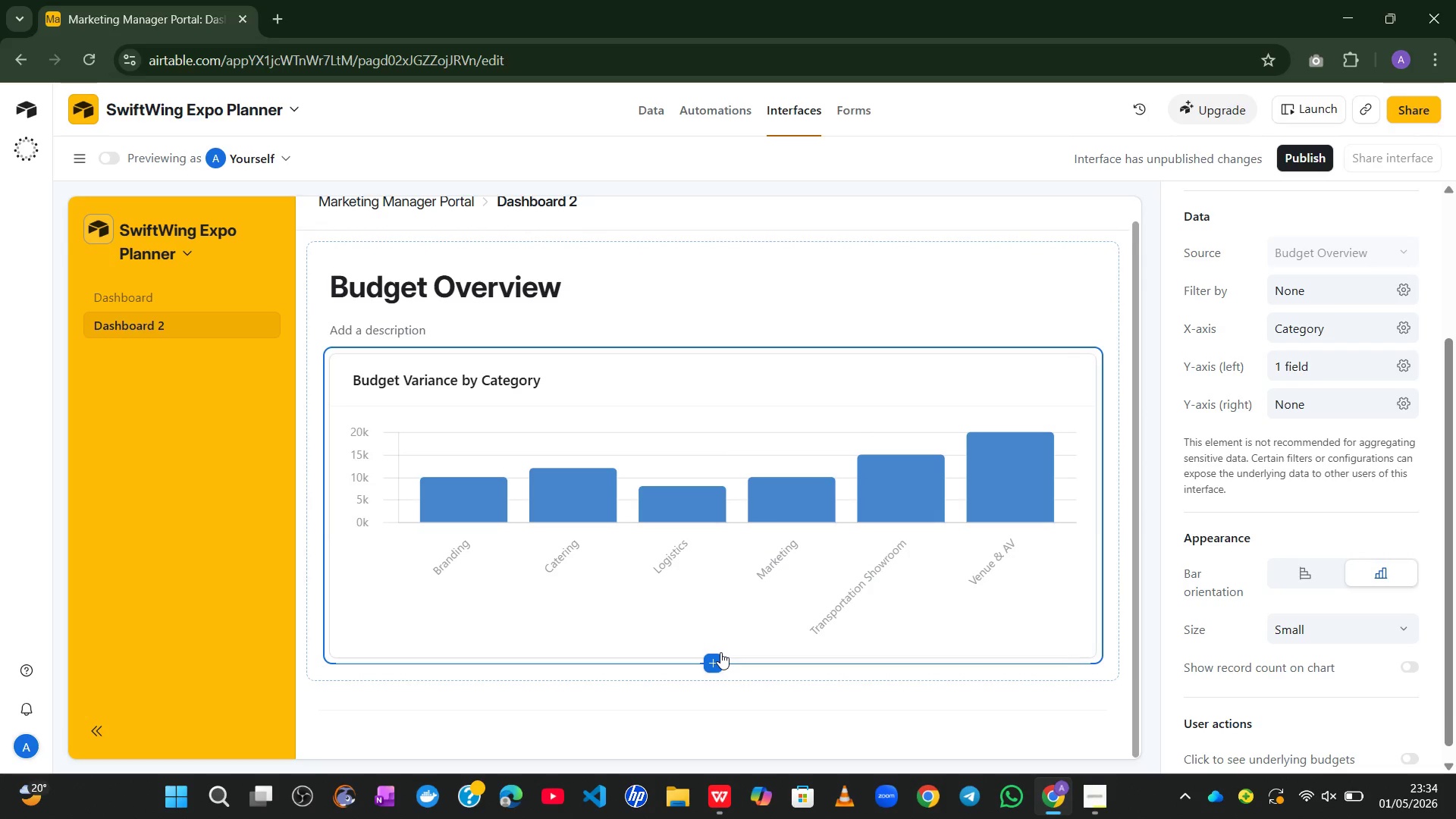 
left_click([706, 338])
 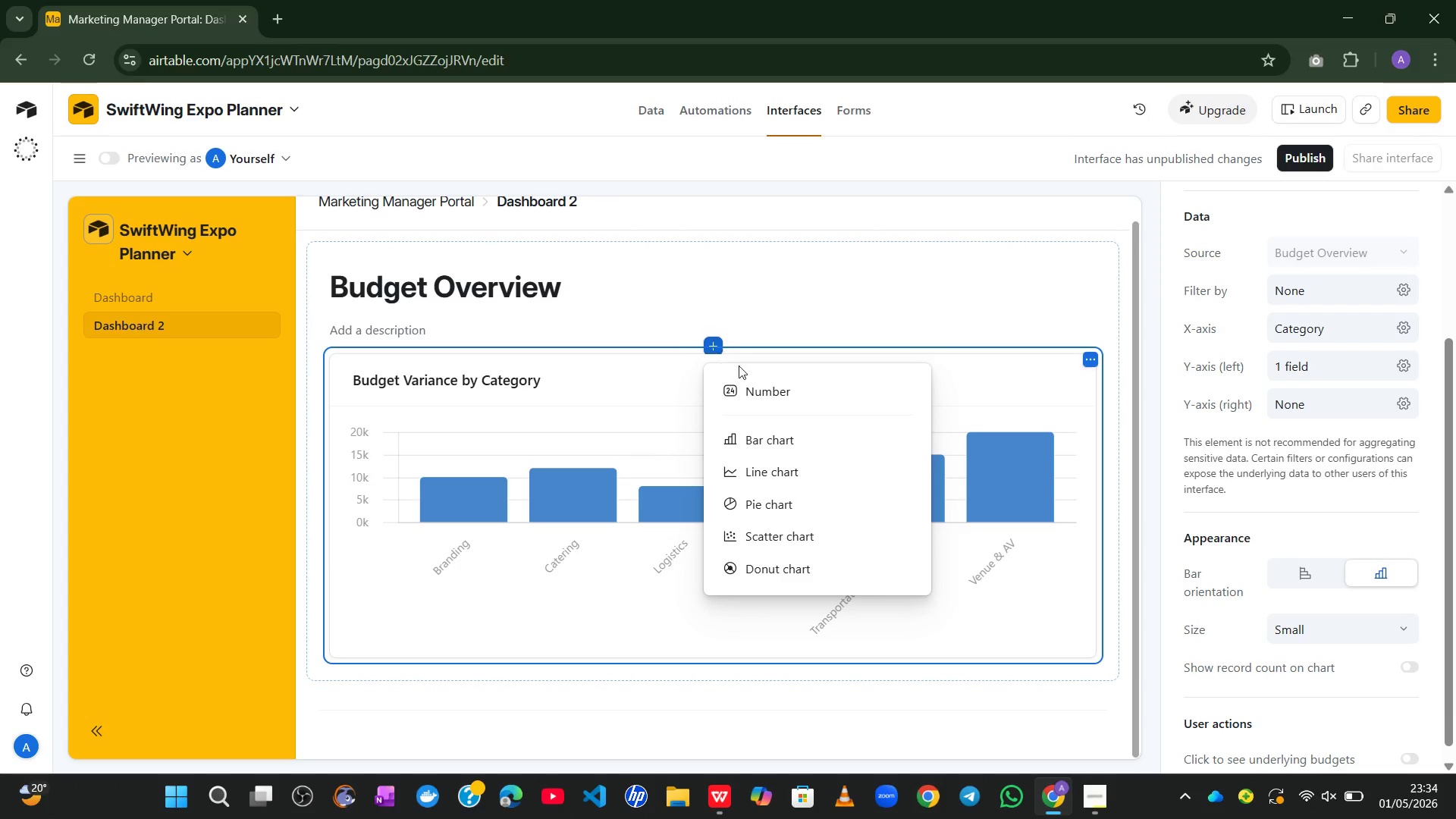 
left_click([743, 373])
 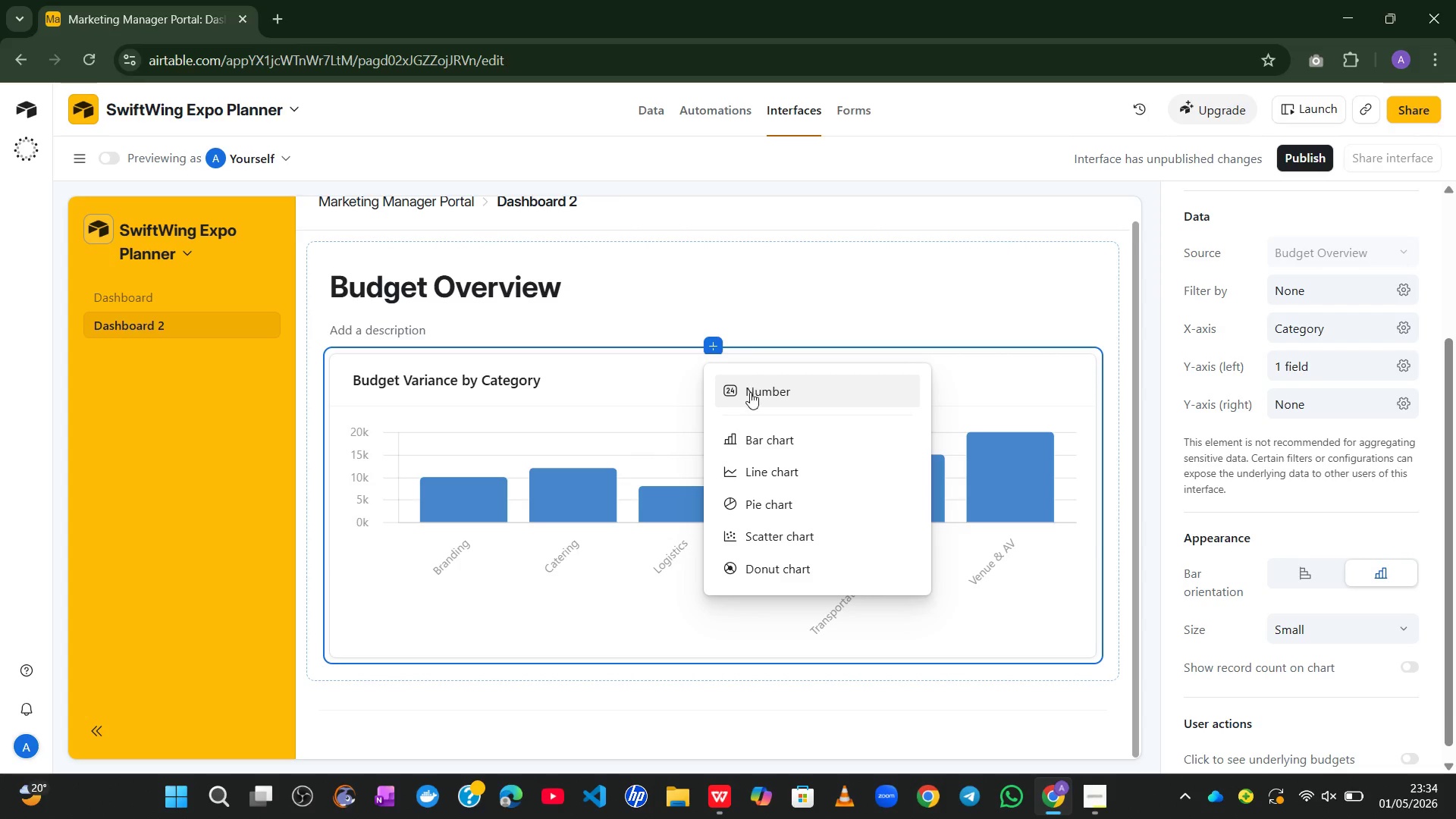 
left_click([750, 392])
 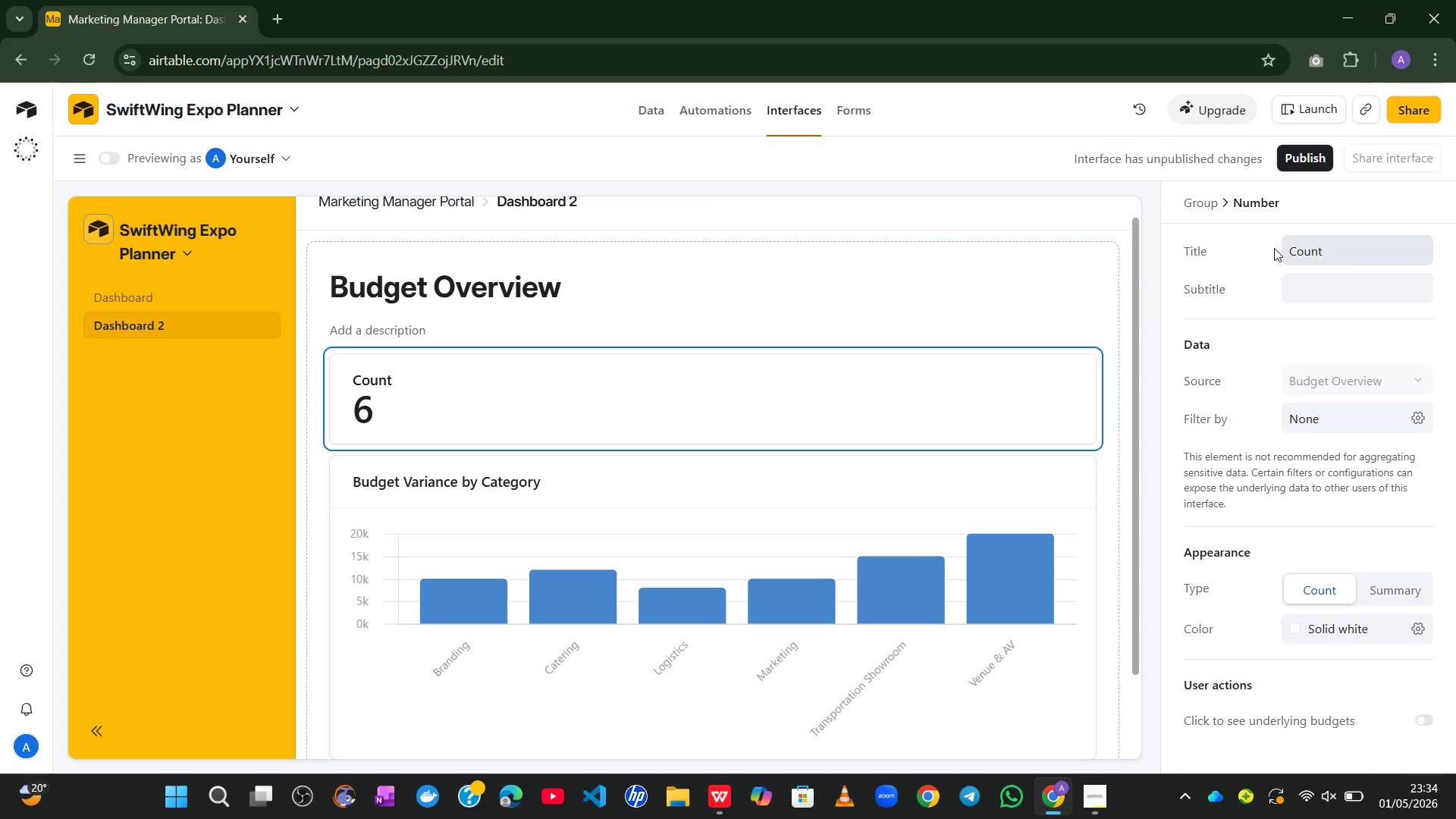 
wait(12.64)
 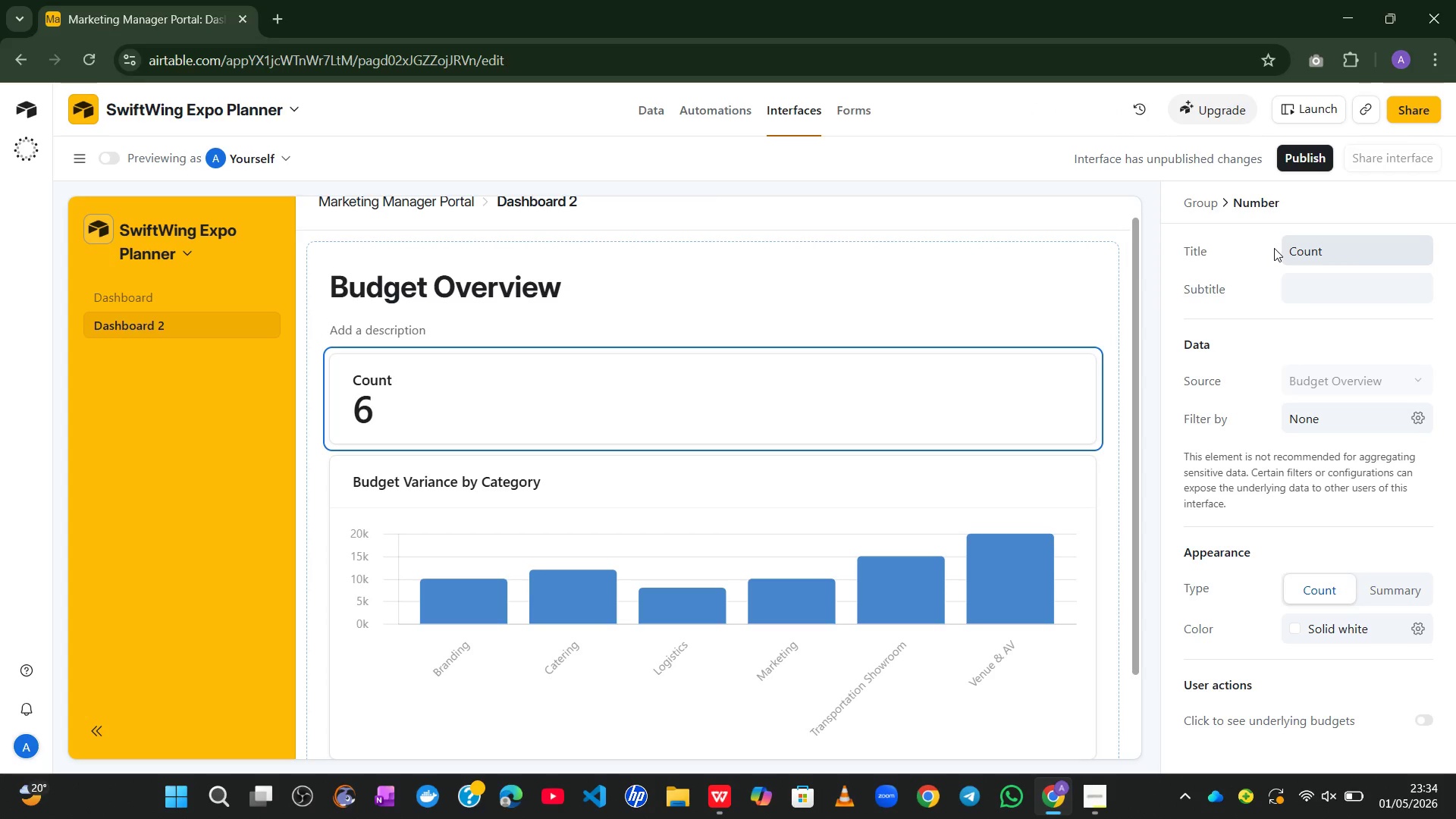 
double_click([1309, 249])
 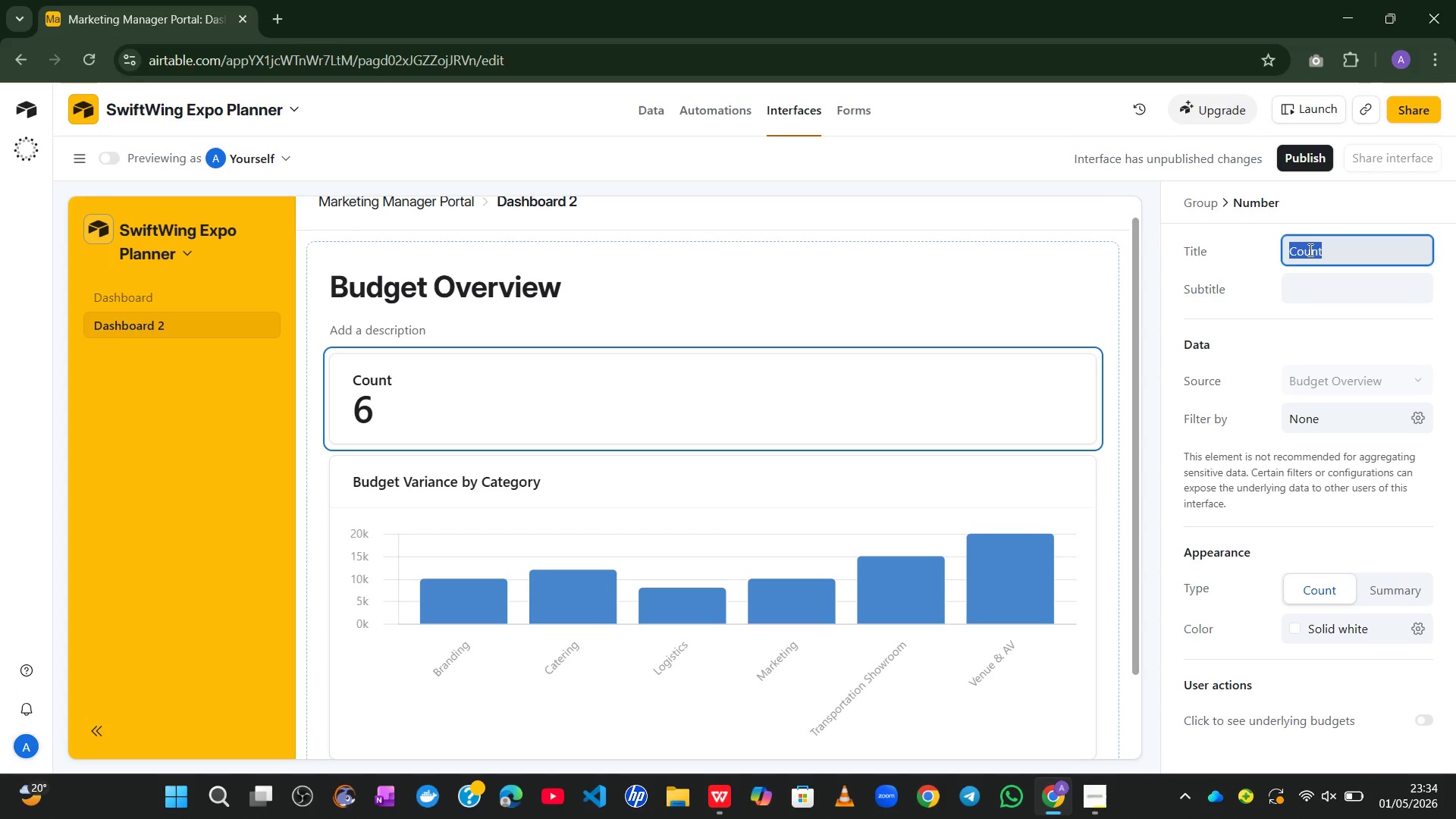 
type(Total Planned Budget)
 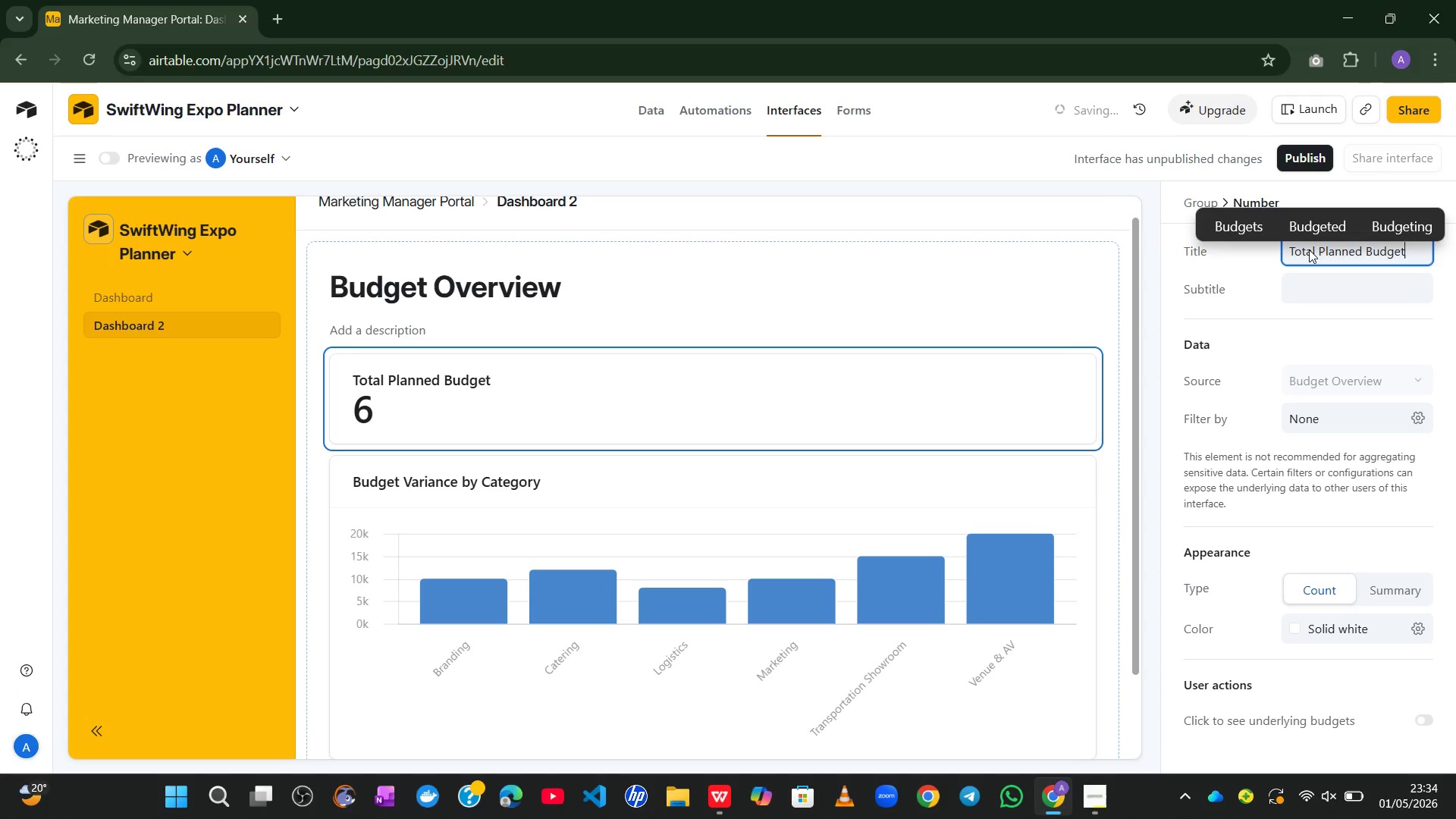 
left_click([1369, 292])
 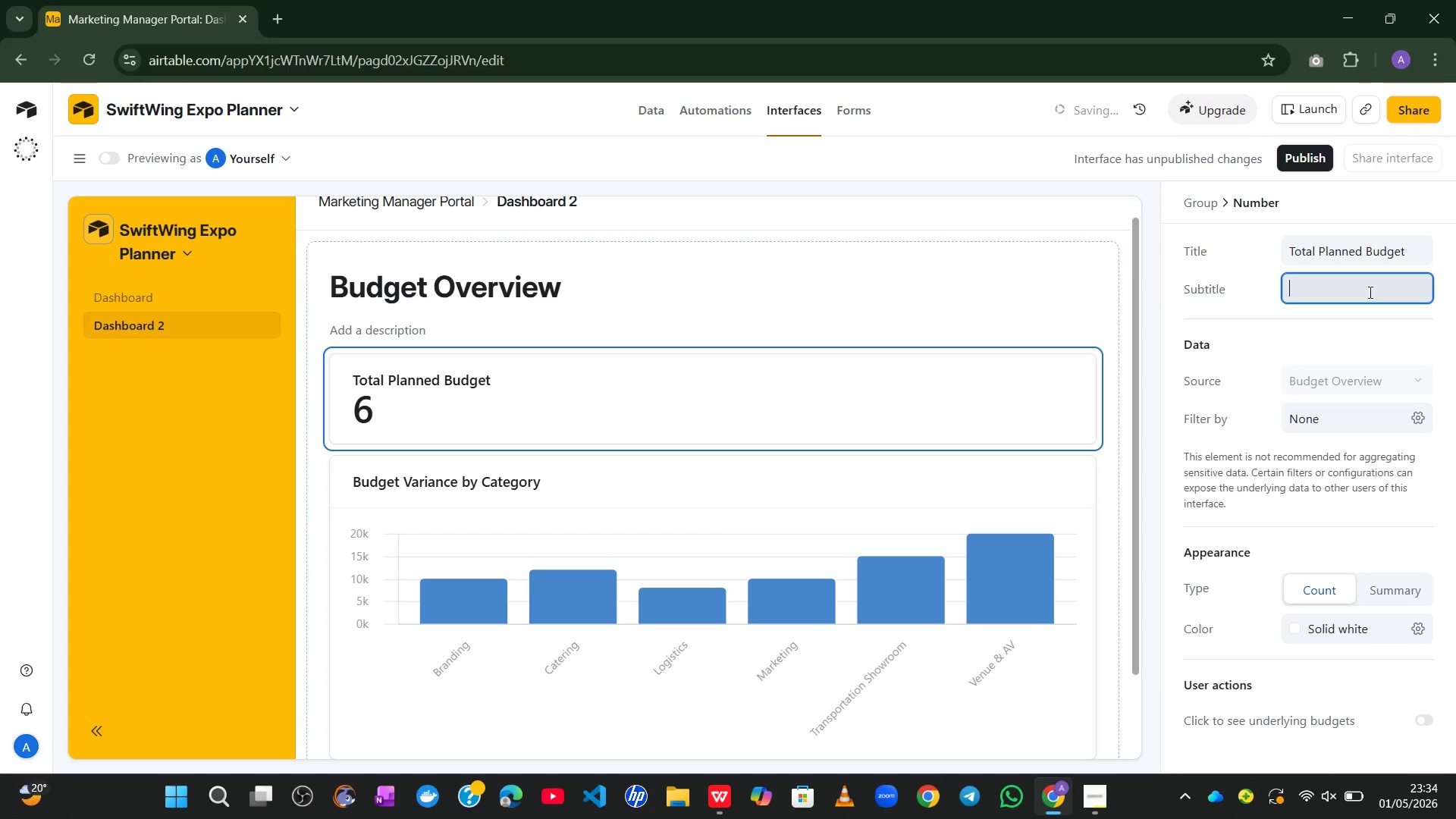 
type(Overall Event Budget)
 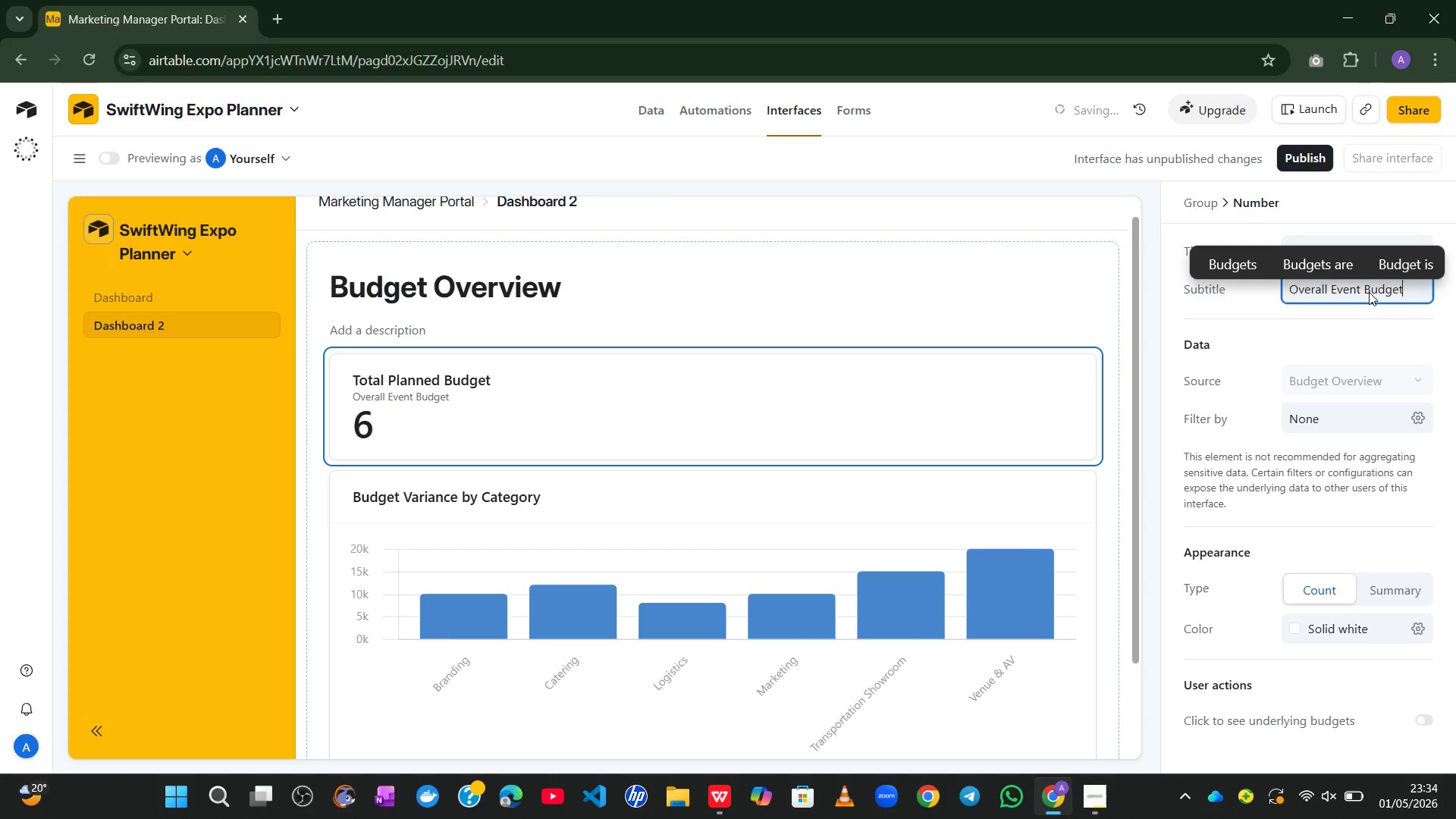 
wait(8.39)
 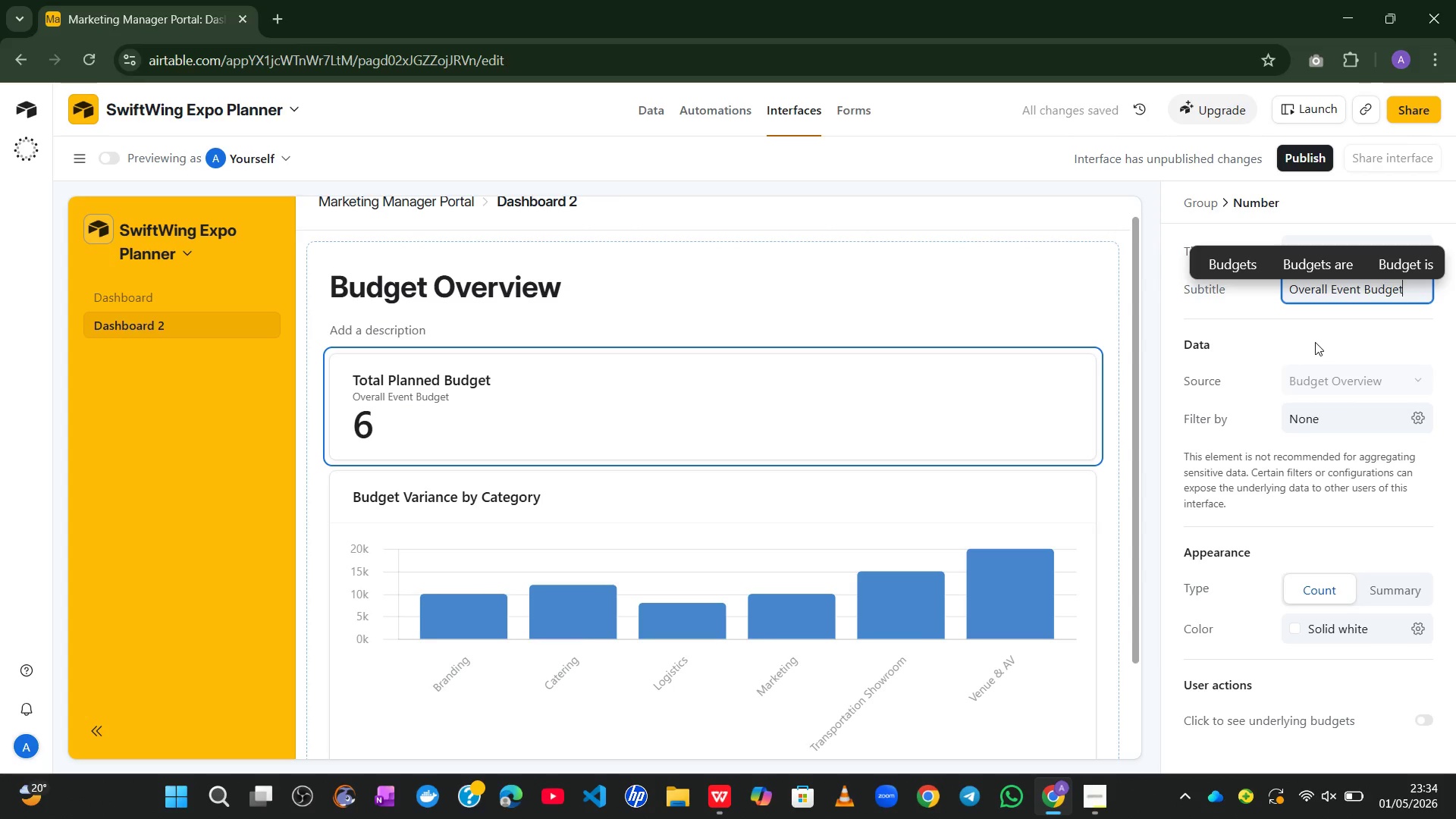 
left_click([1392, 588])
 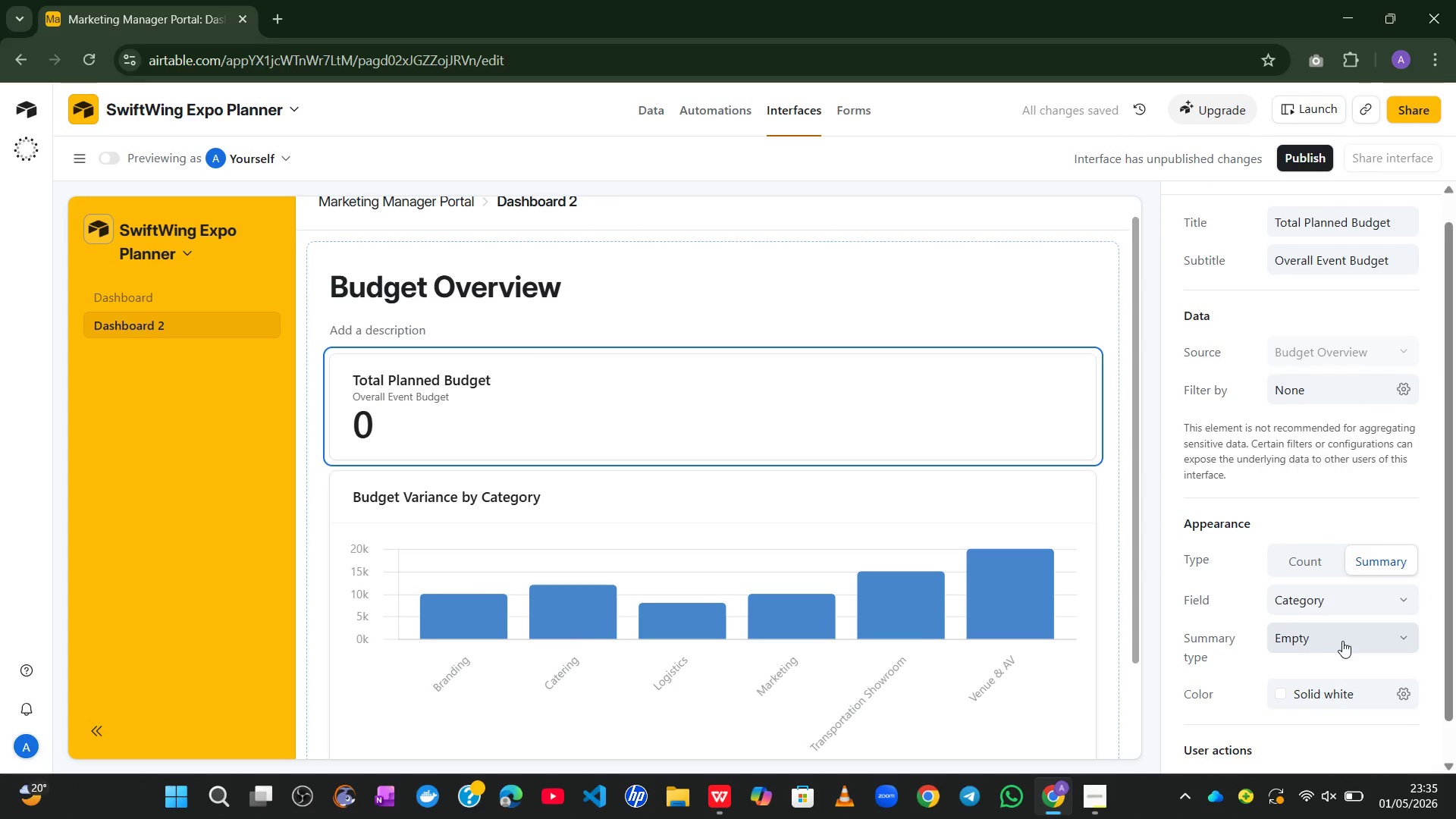 
wait(6.89)
 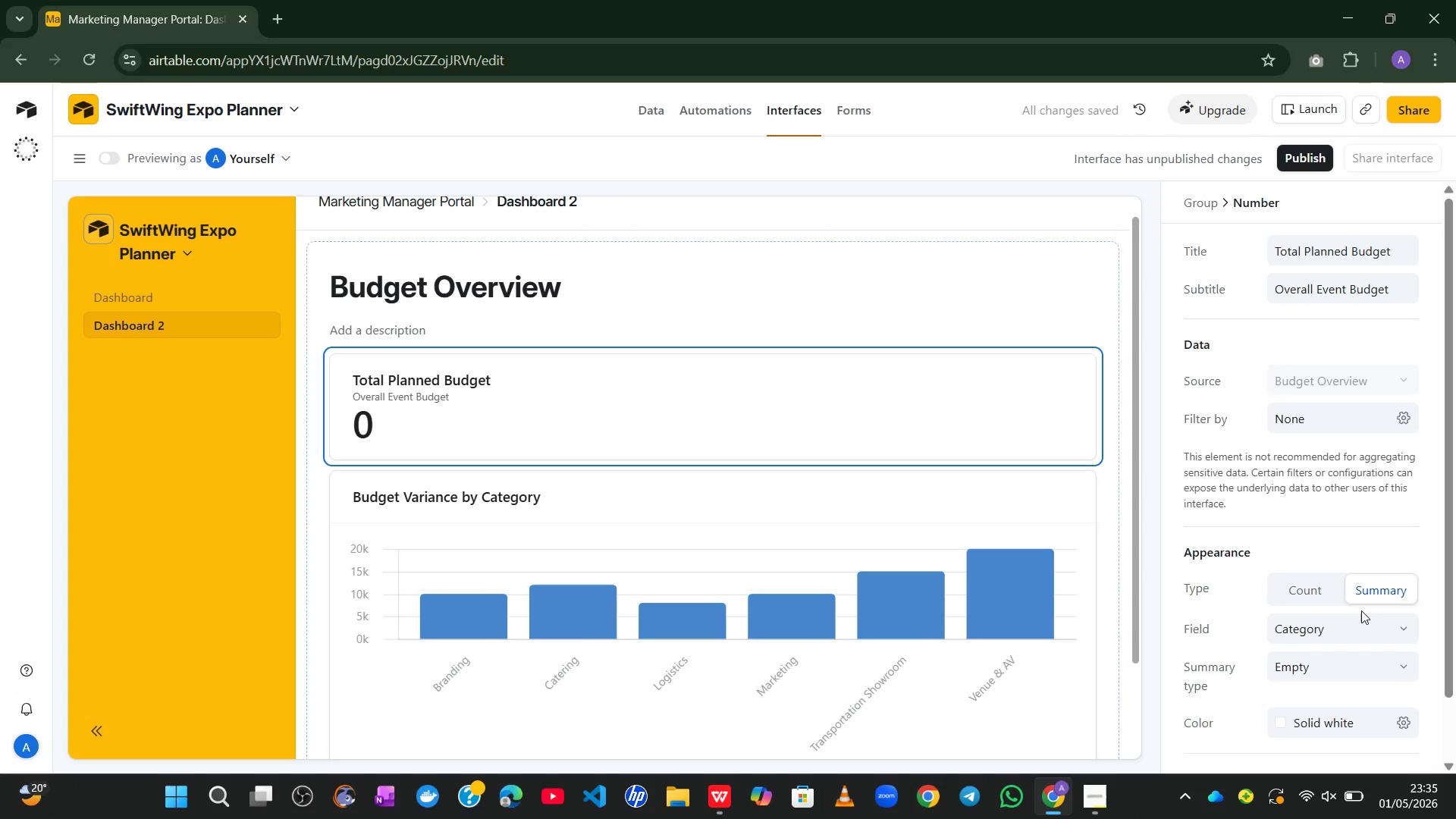 
left_click([1385, 588])
 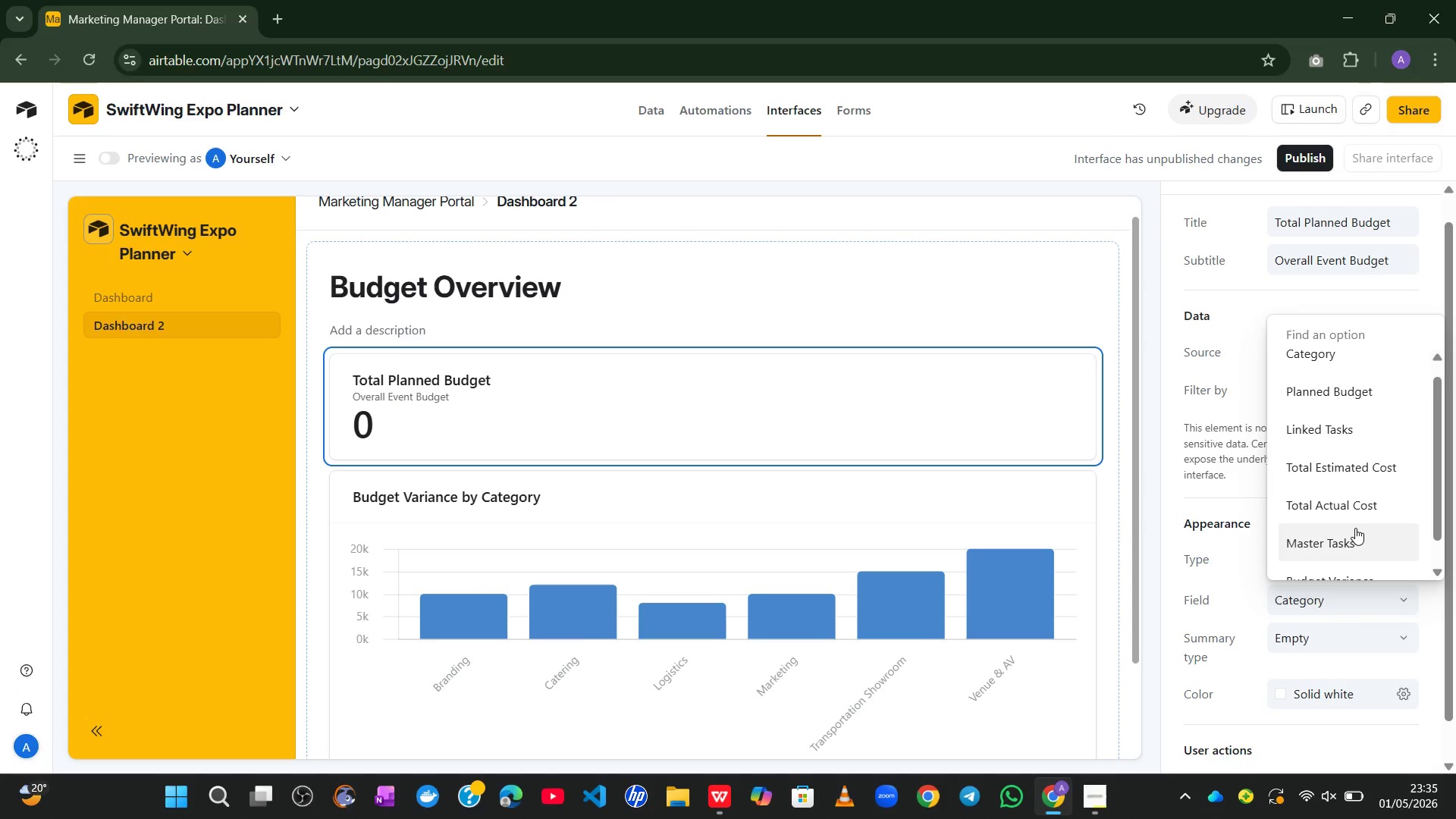 
left_click([1336, 402])
 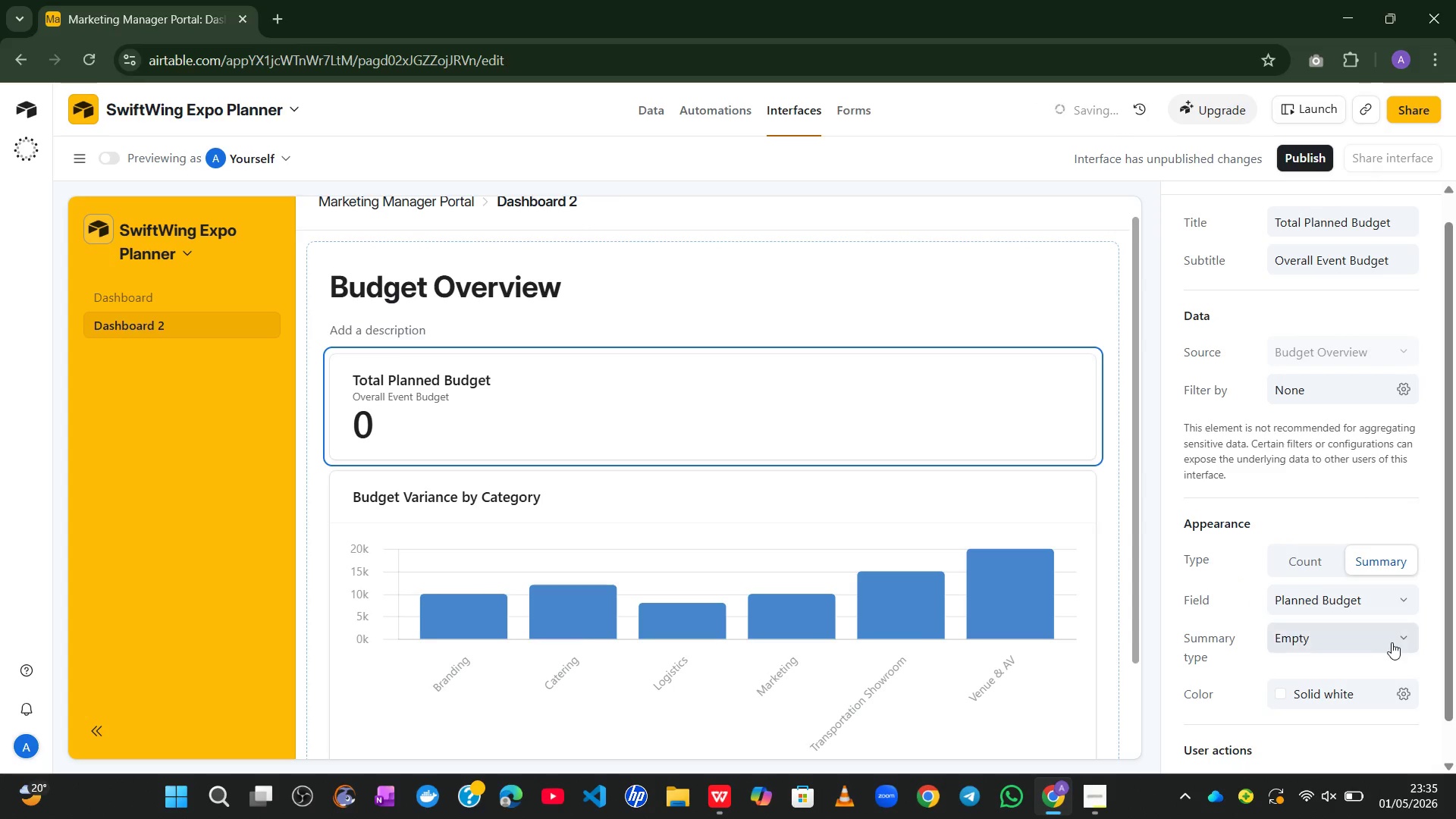 
left_click([1382, 638])
 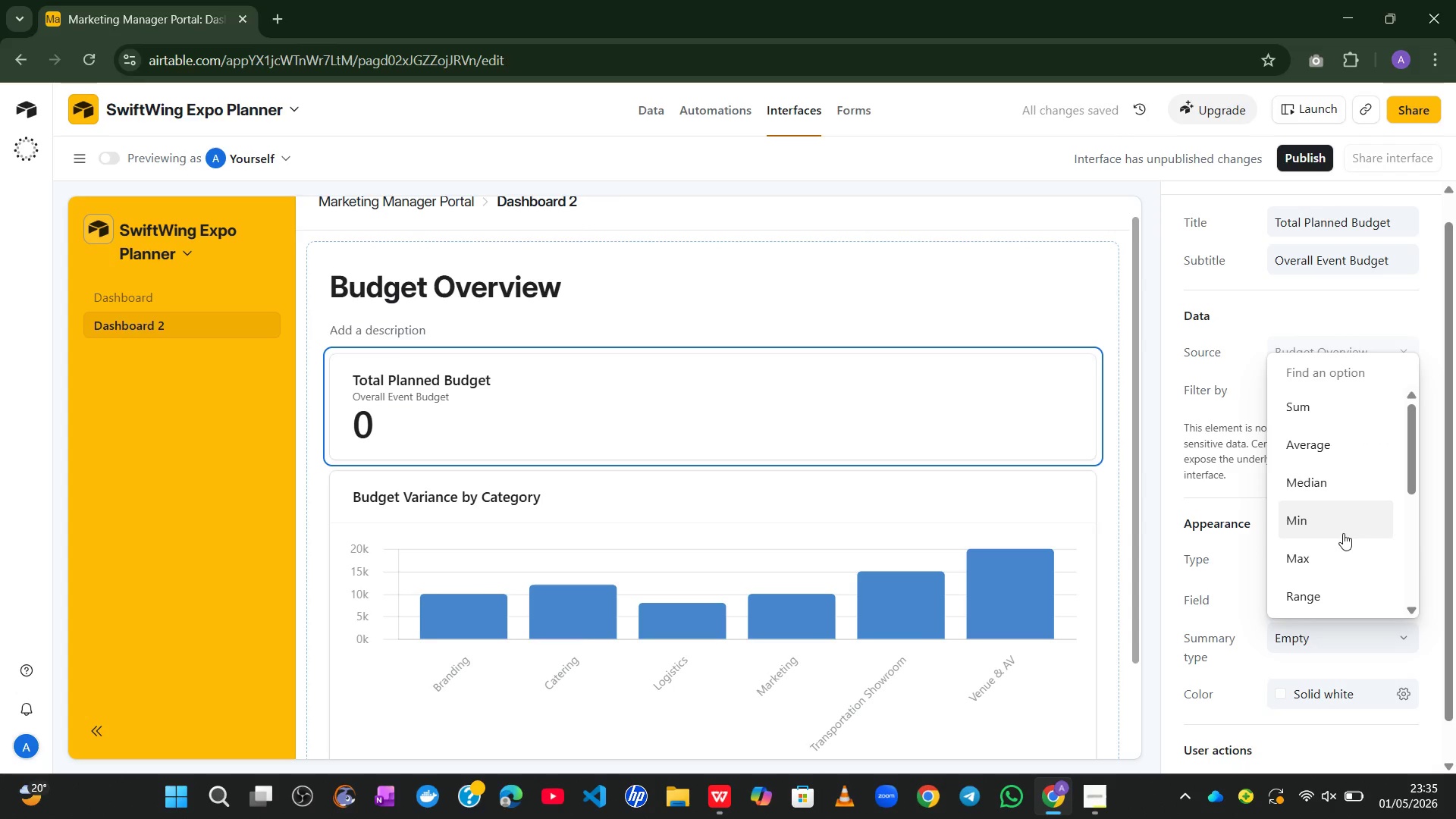 
left_click([1312, 420])
 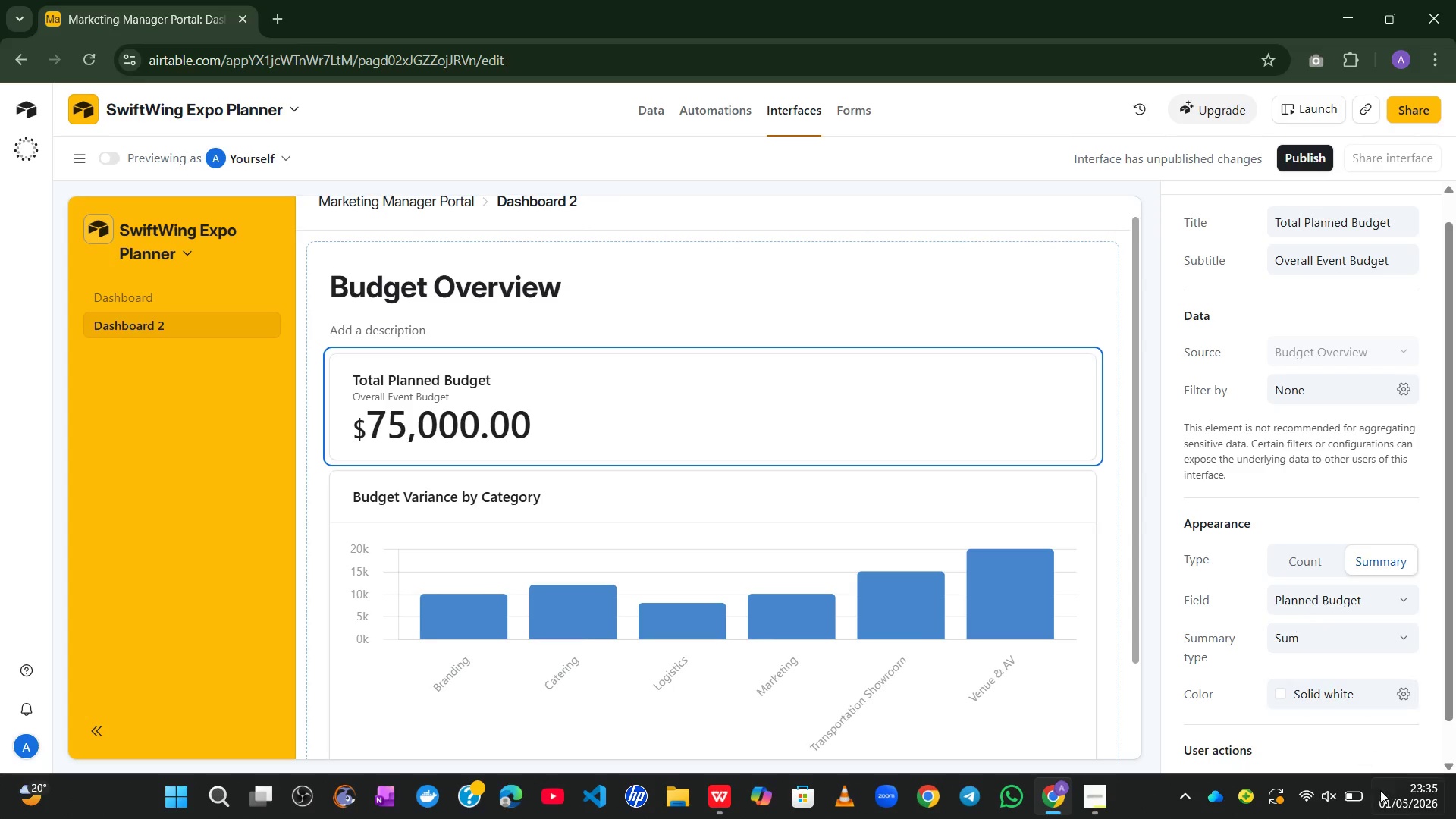 
wait(38.5)
 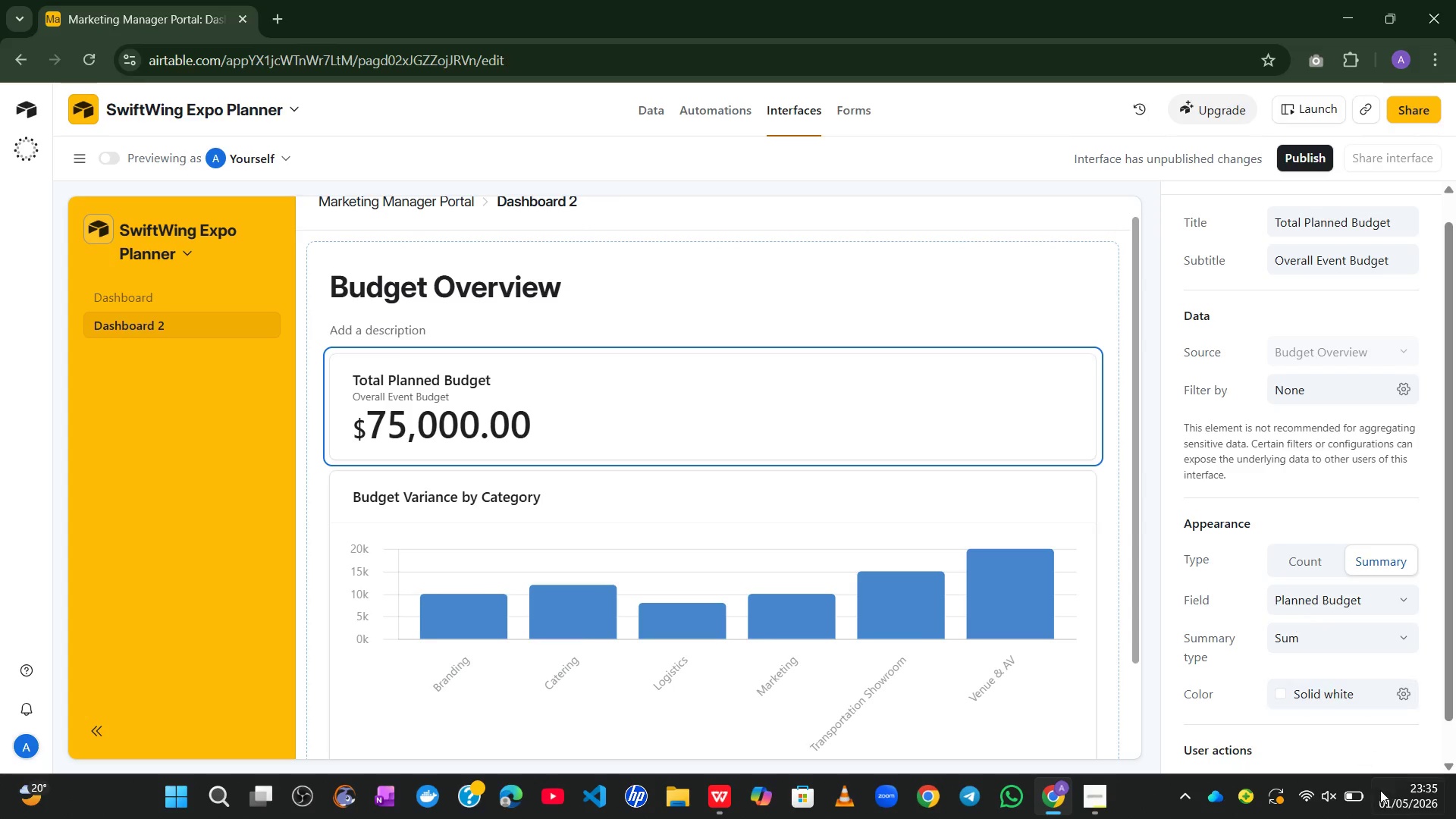 
left_click([716, 464])
 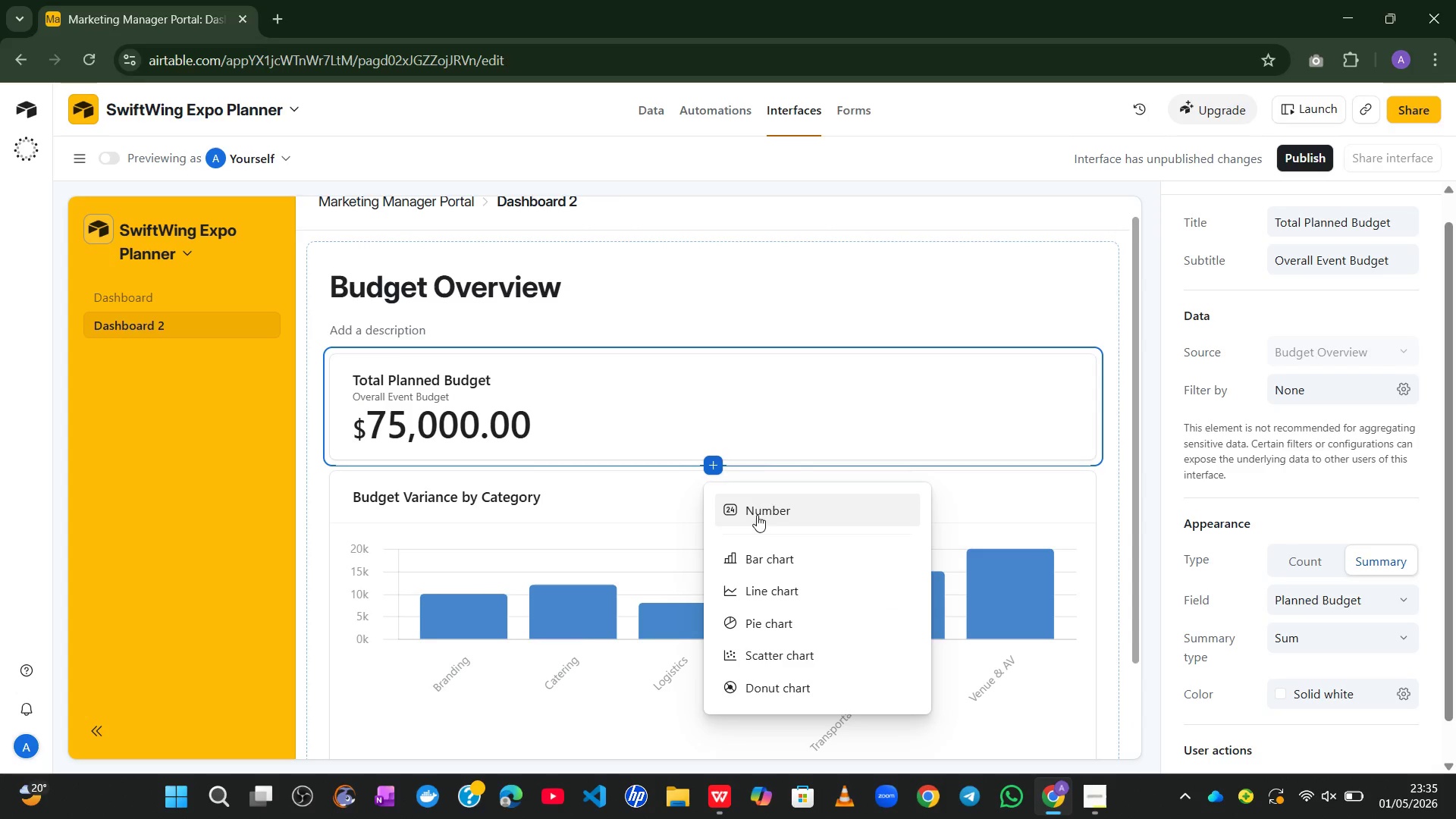 
left_click([761, 522])
 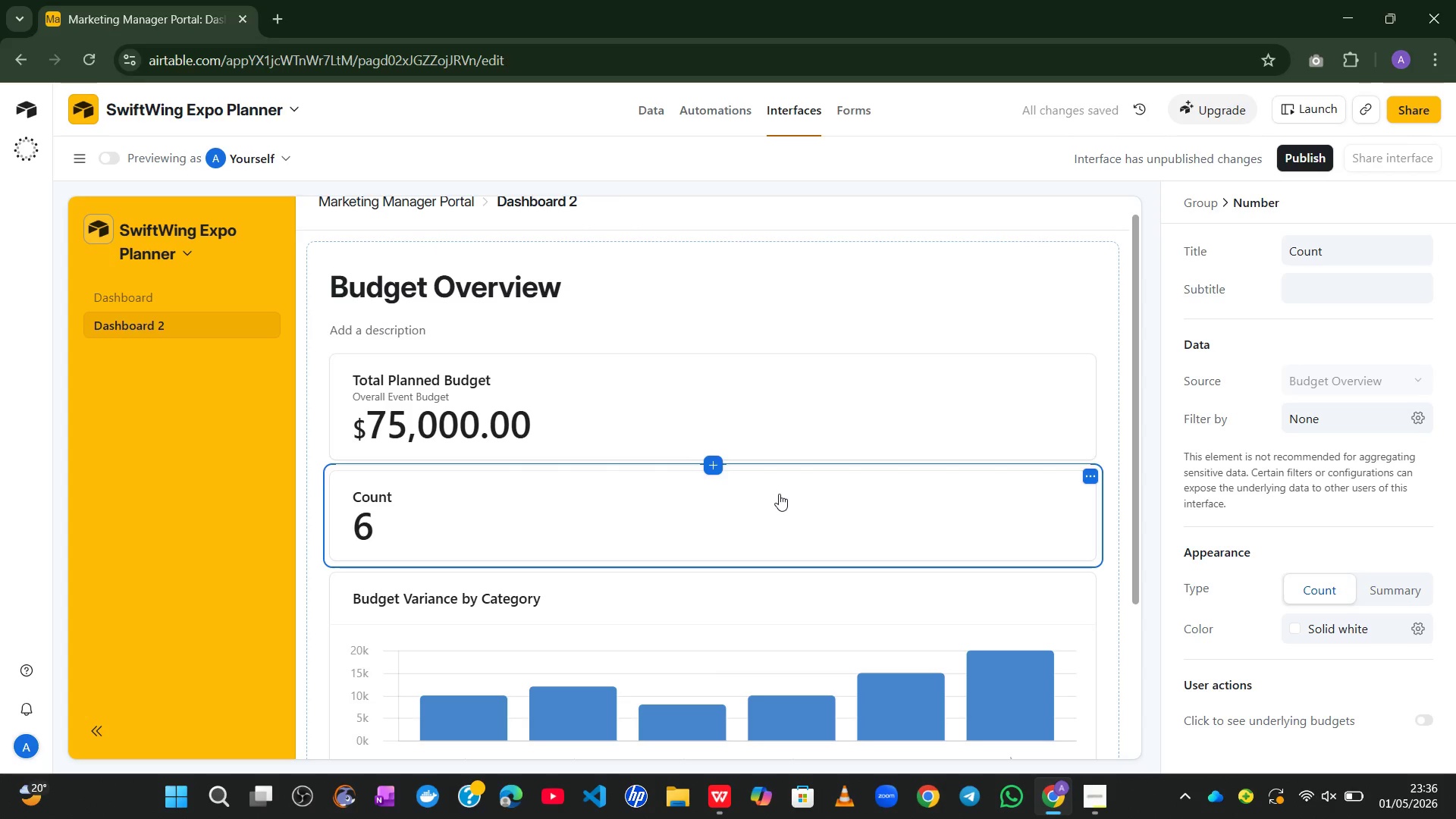 
wait(7.11)
 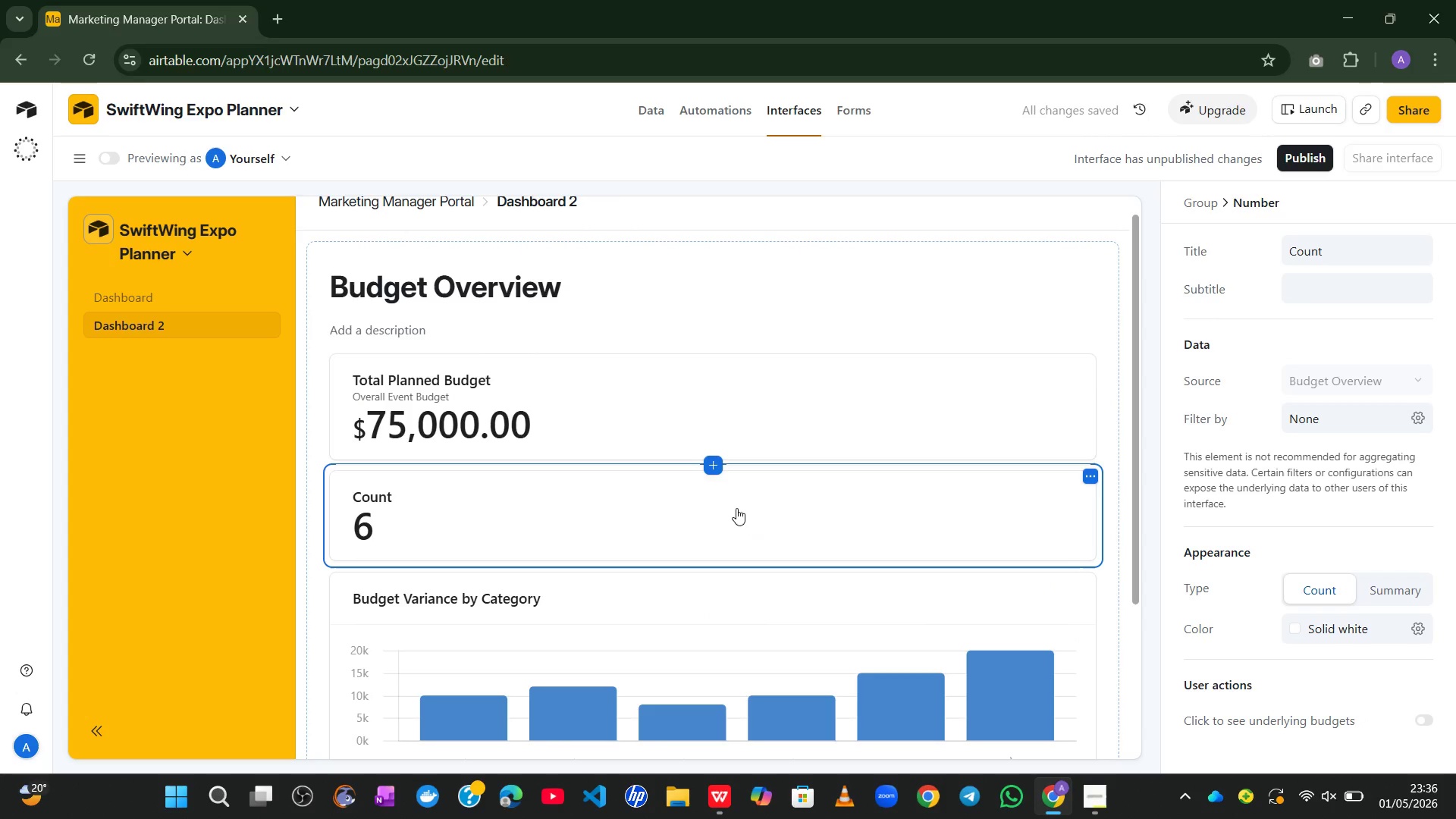 
double_click([1315, 254])
 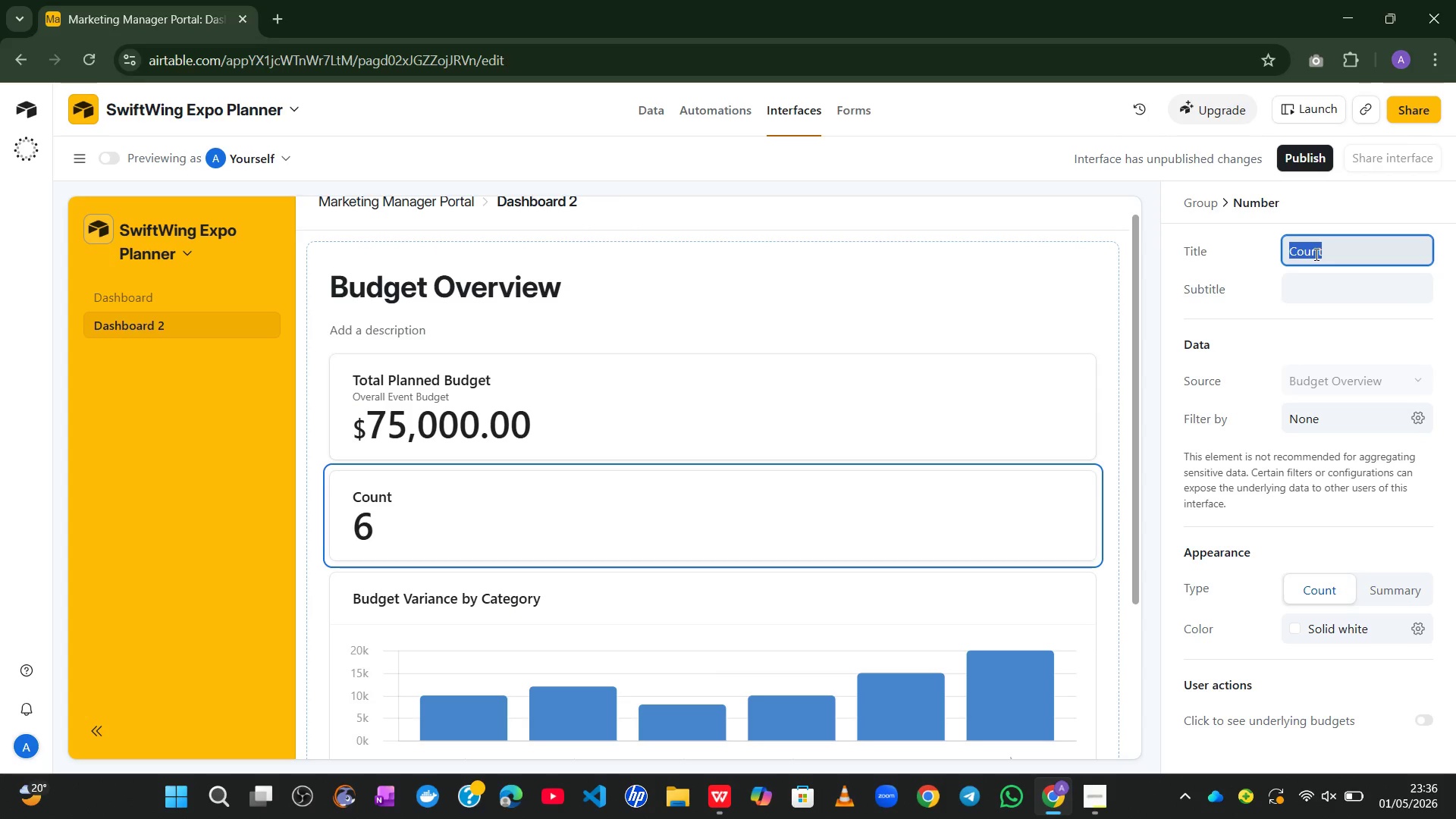 
type(Total Acta)
key(Backspace)
type(ual Spend)
 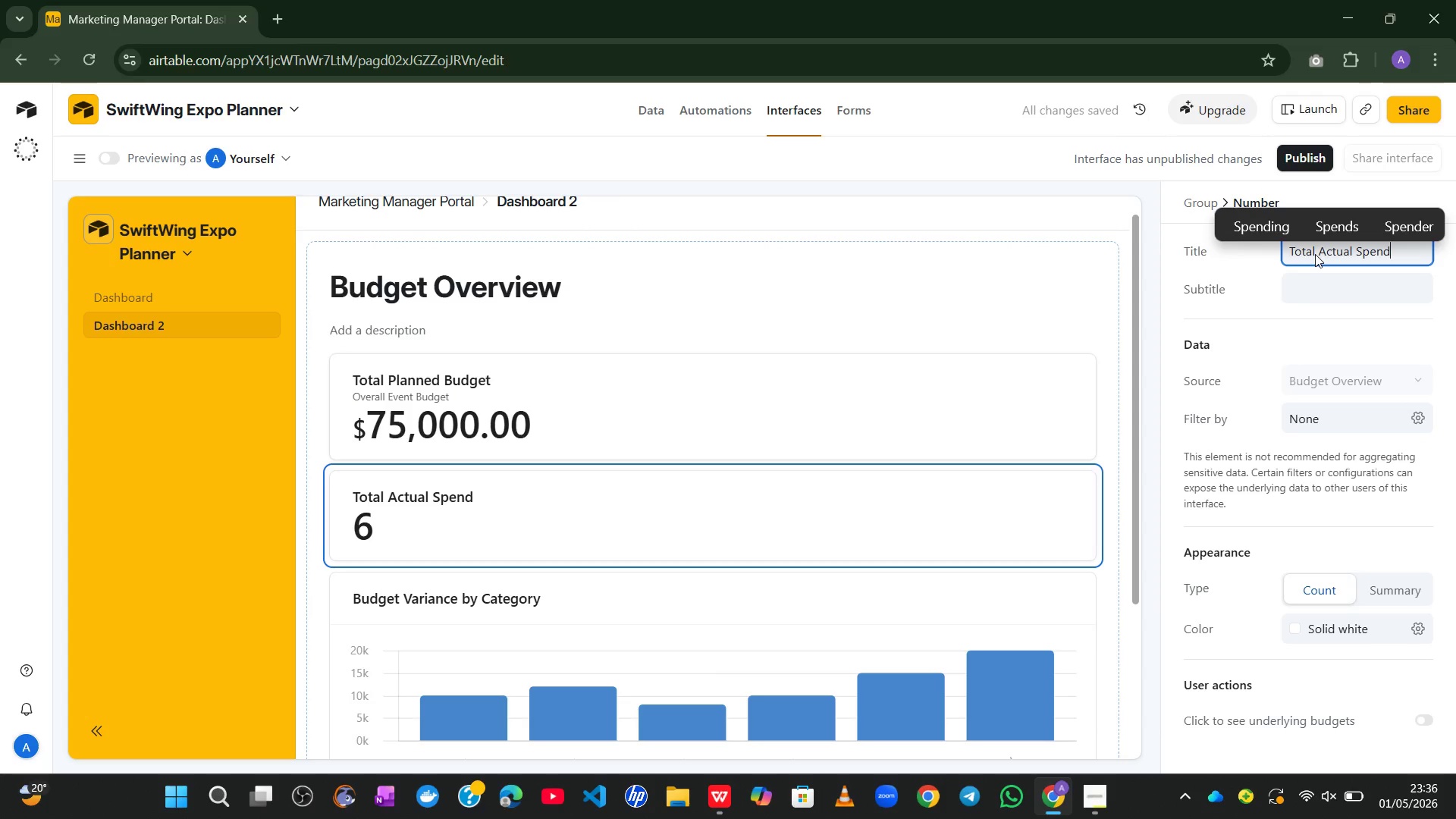 
left_click([1304, 287])
 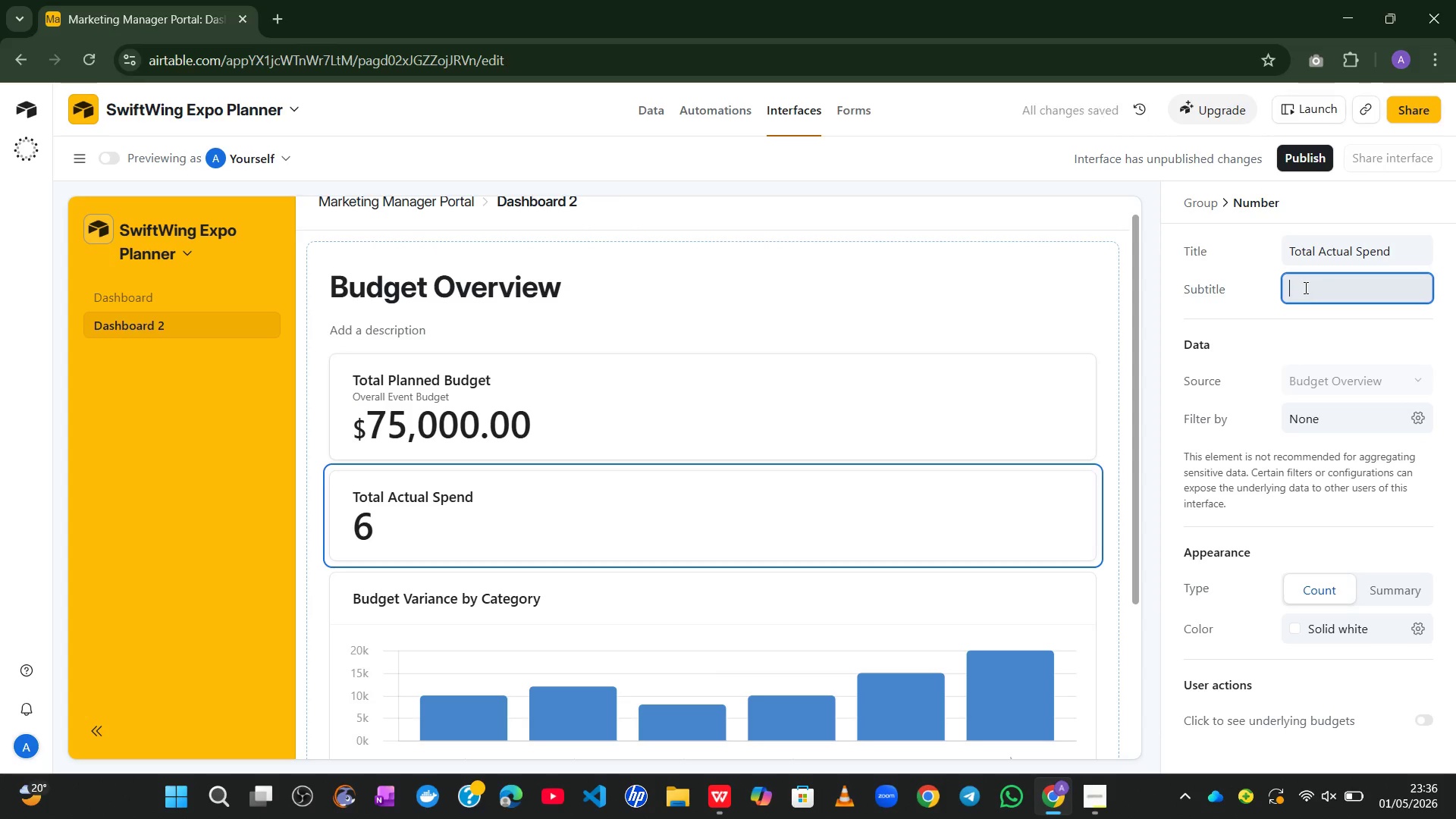 
type(Spent Across All Categories)
 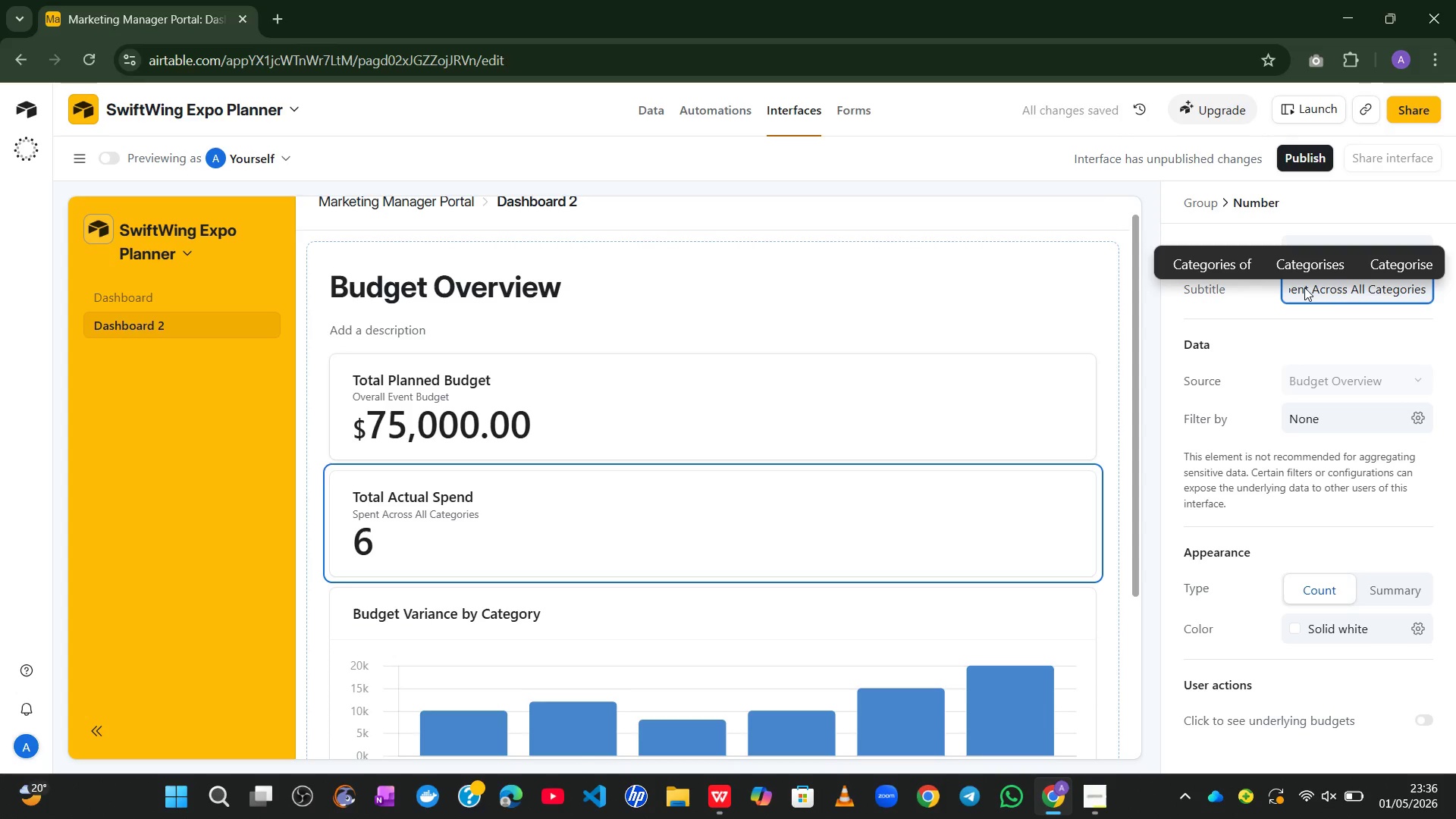 
left_click([1343, 331])
 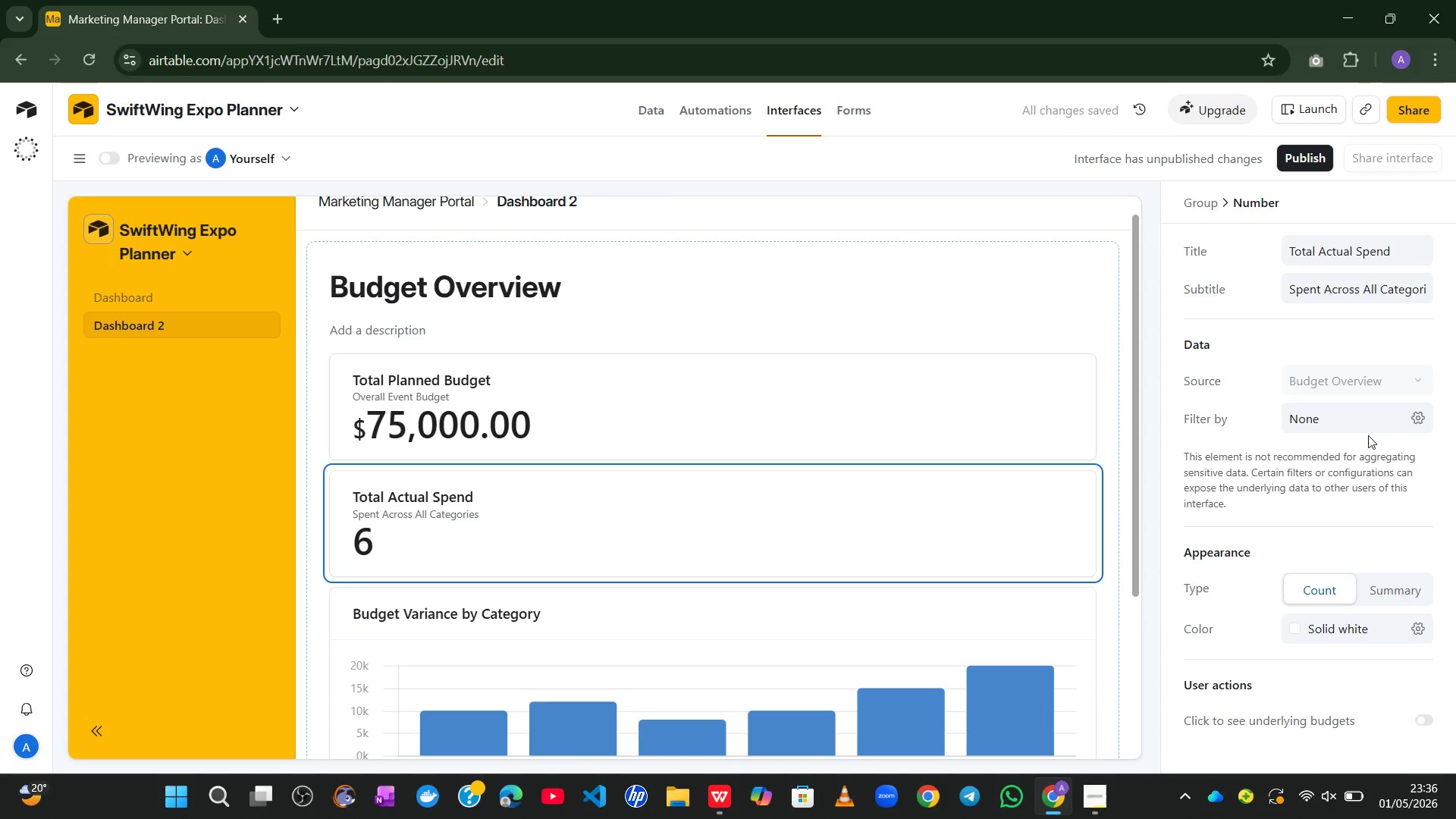 
wait(5.55)
 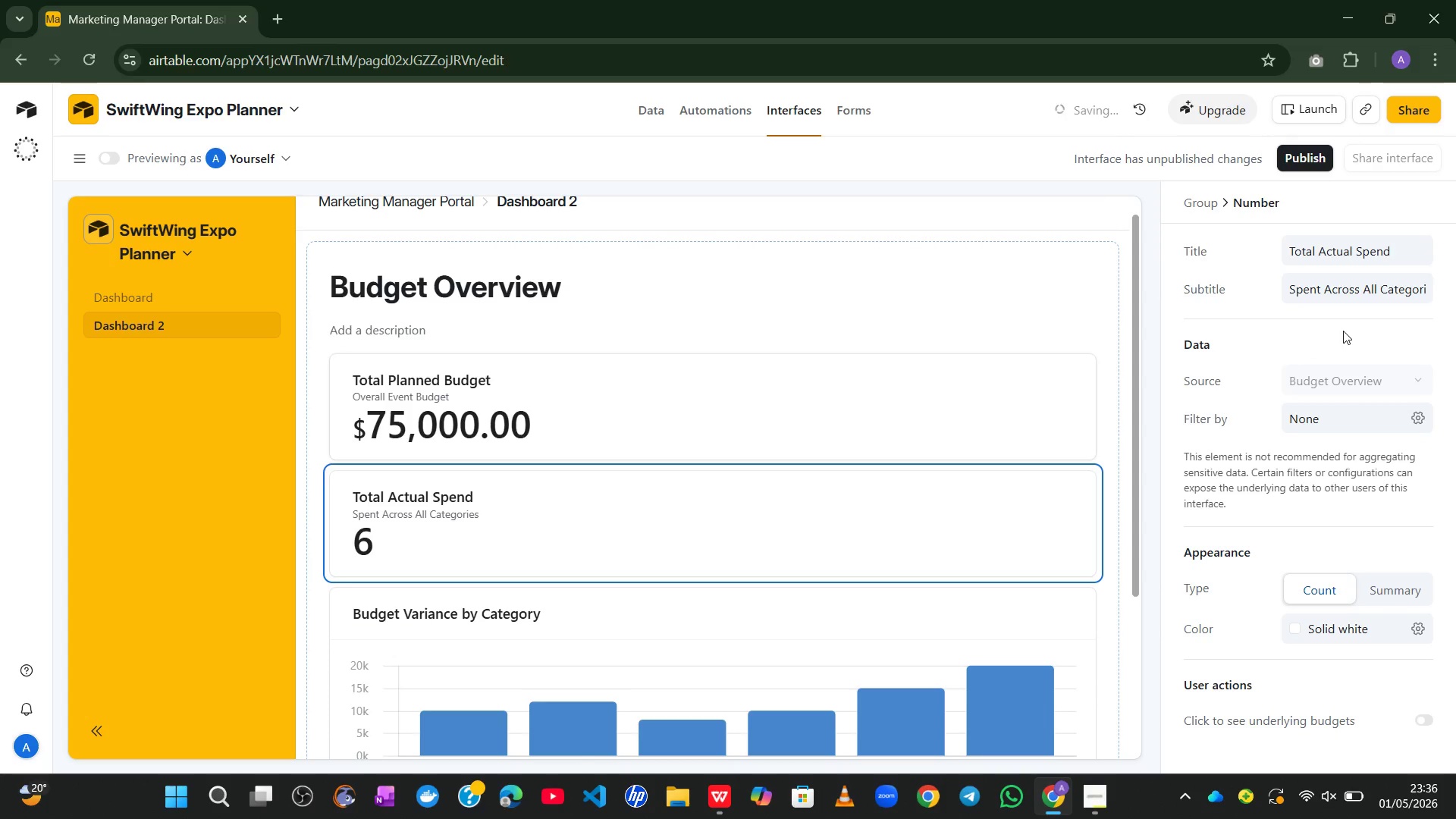 
left_click([1390, 585])
 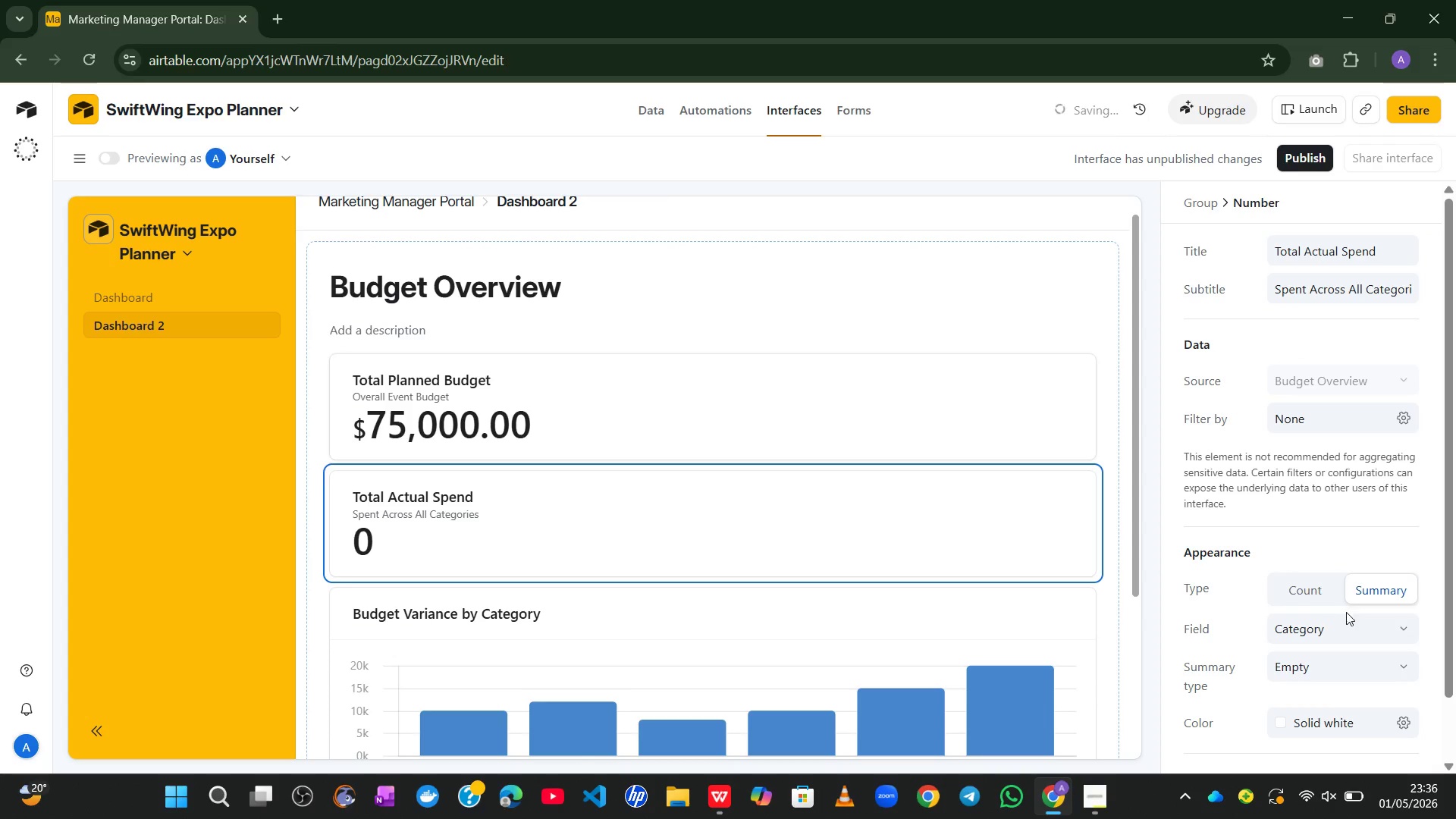 
left_click([1356, 634])
 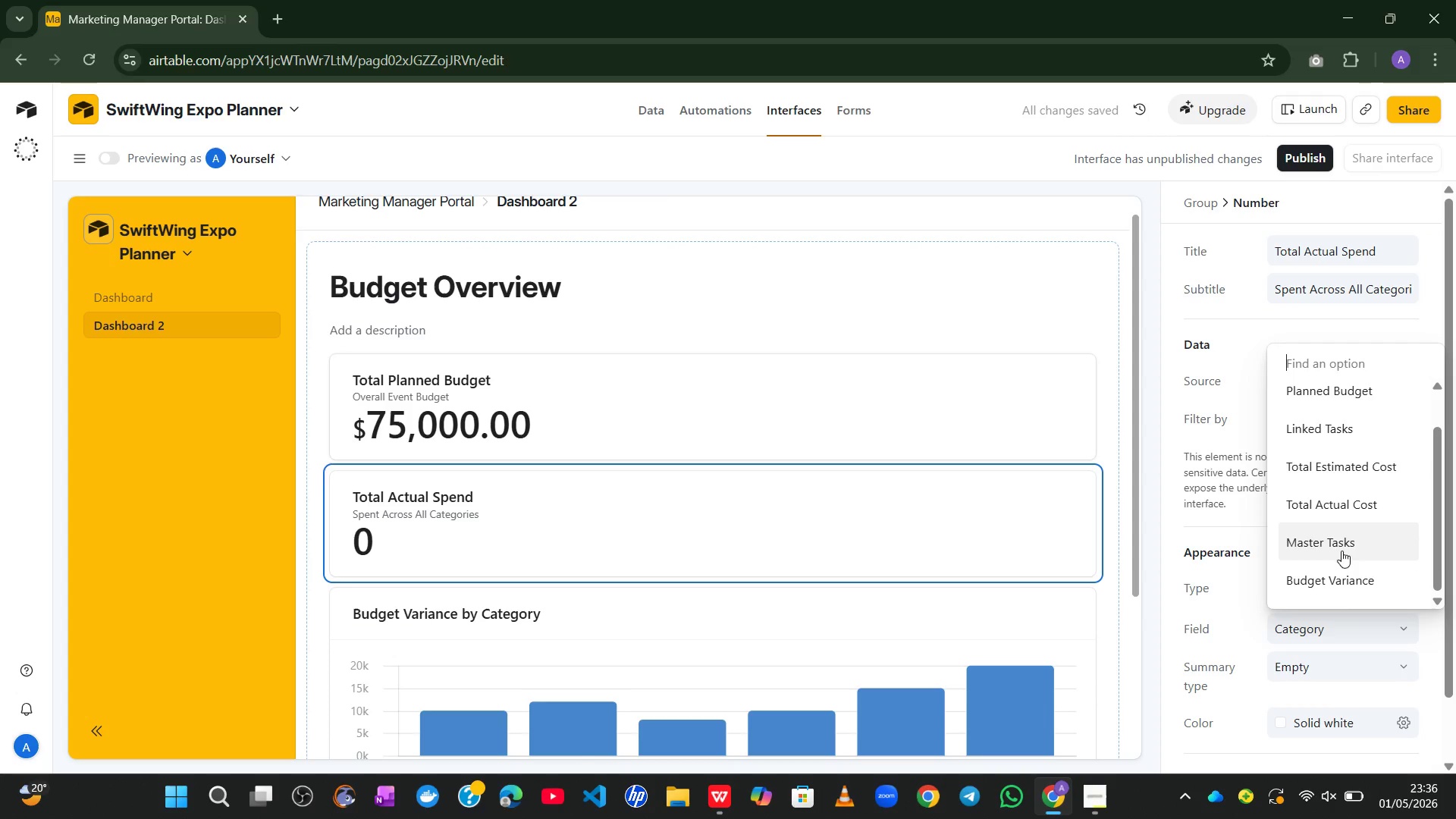 
left_click_drag(start_coordinate=[1341, 551], to_coordinate=[1341, 507])
 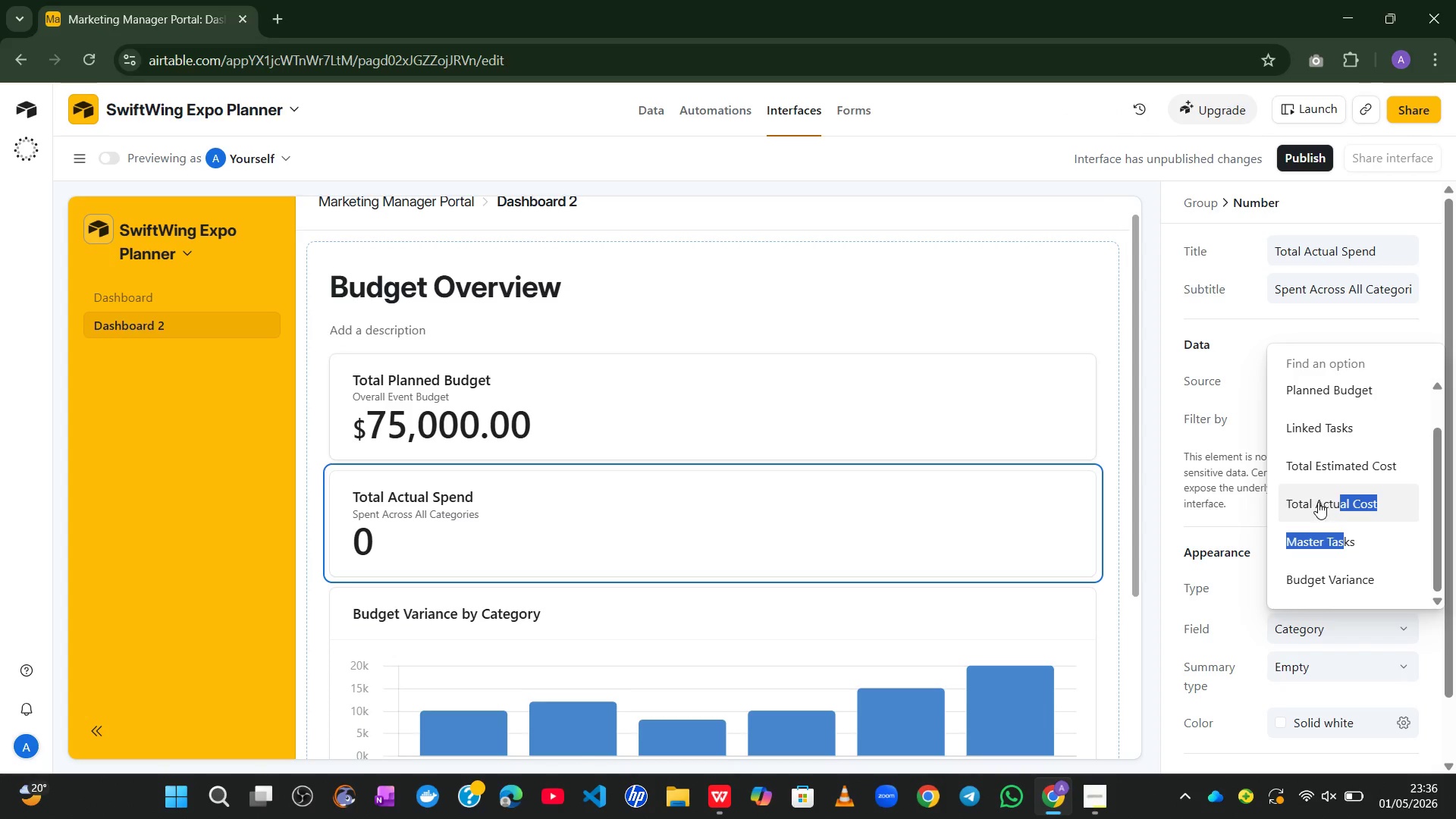 
left_click([1316, 502])
 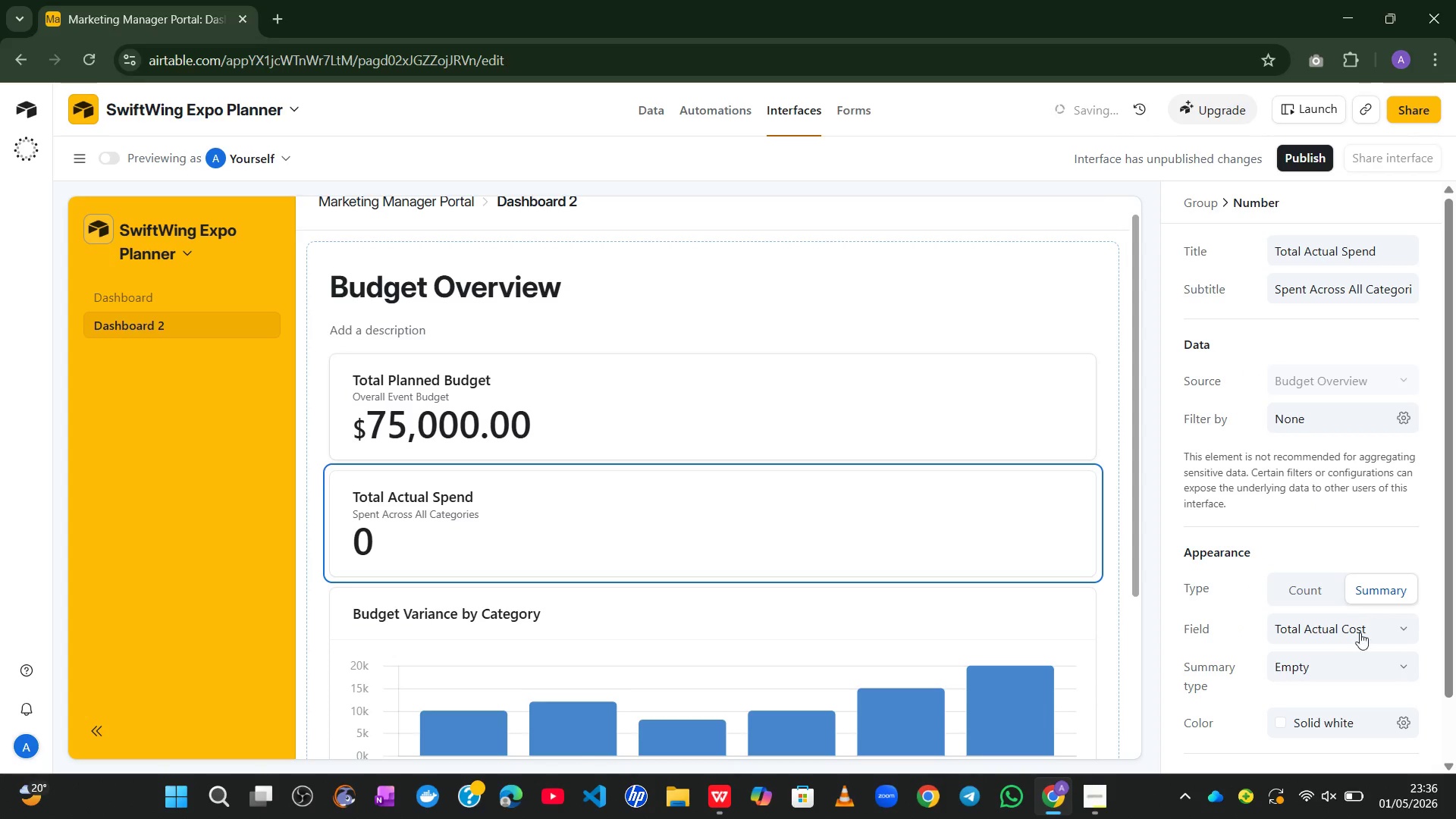 
left_click([1363, 661])
 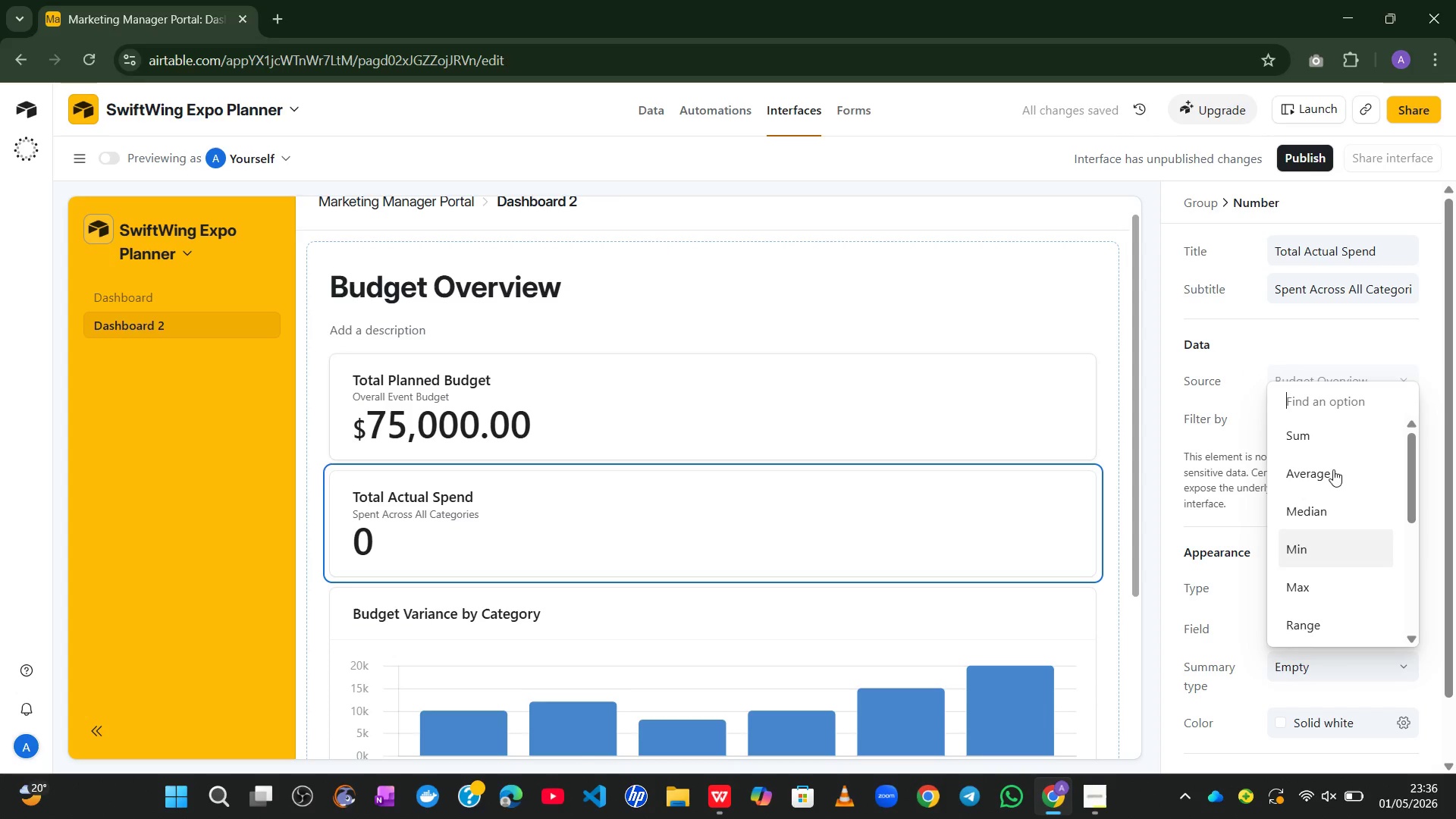 
left_click([1317, 427])
 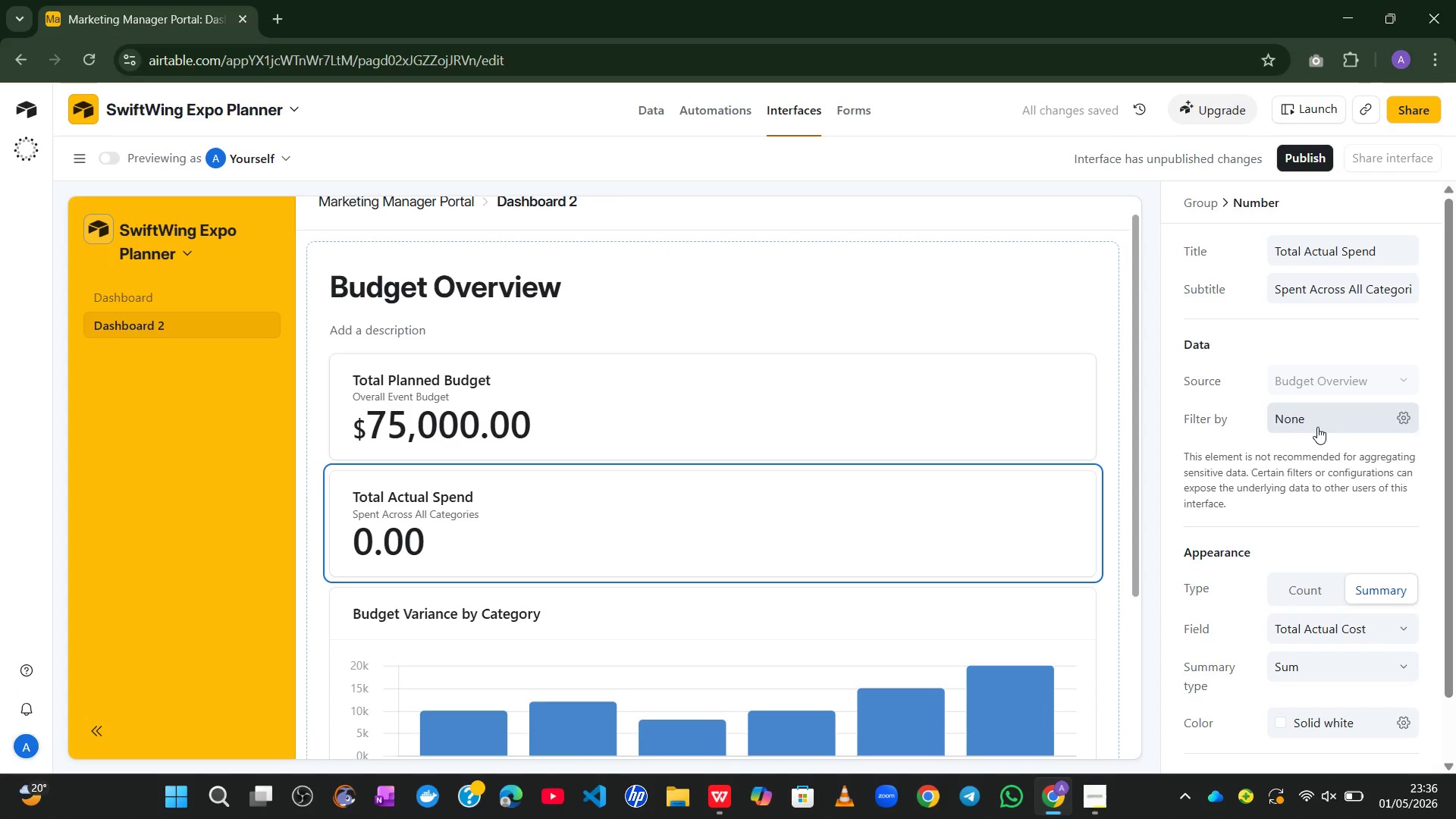 
mouse_move([1320, 500])
 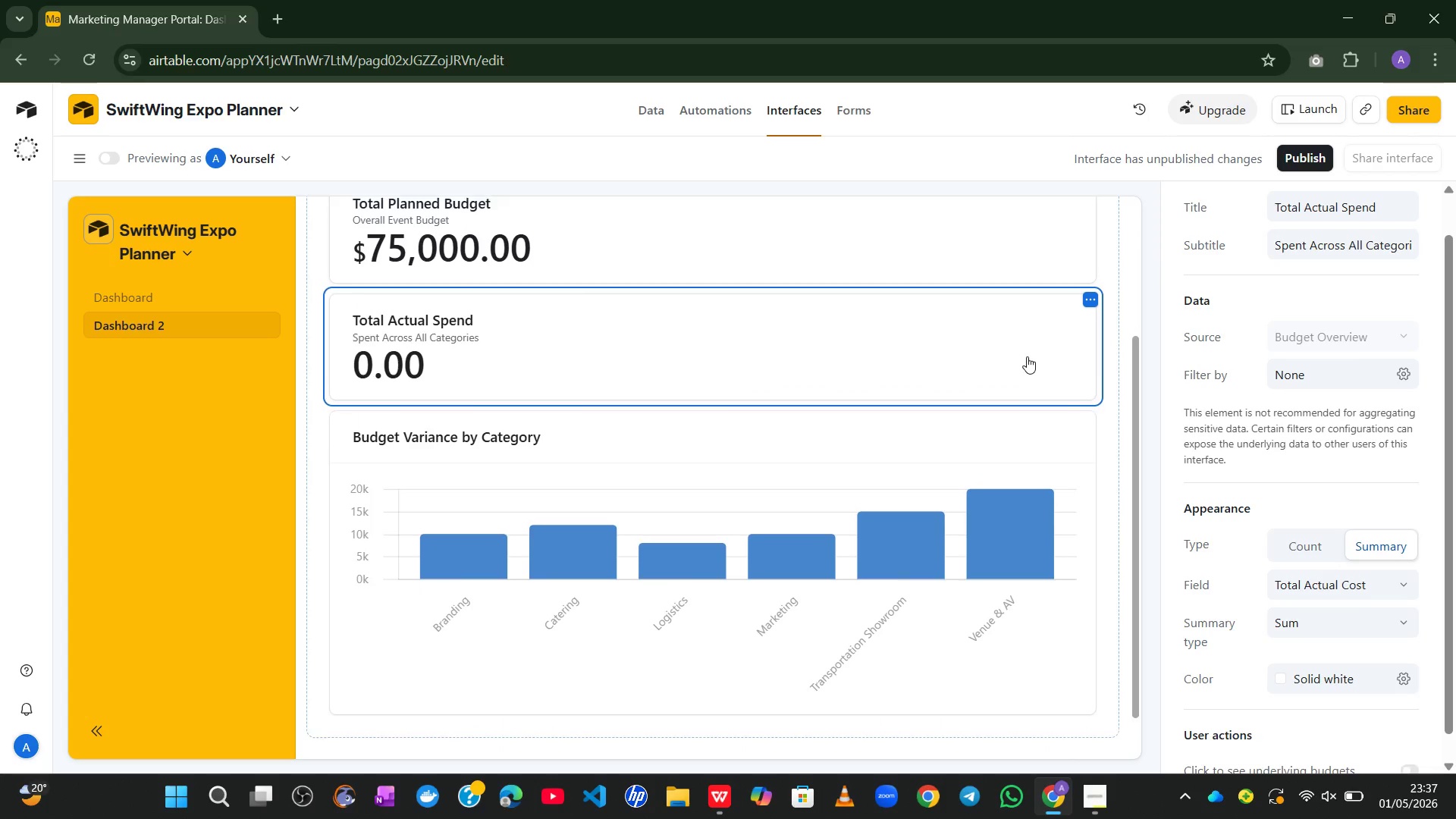 
wait(13.76)
 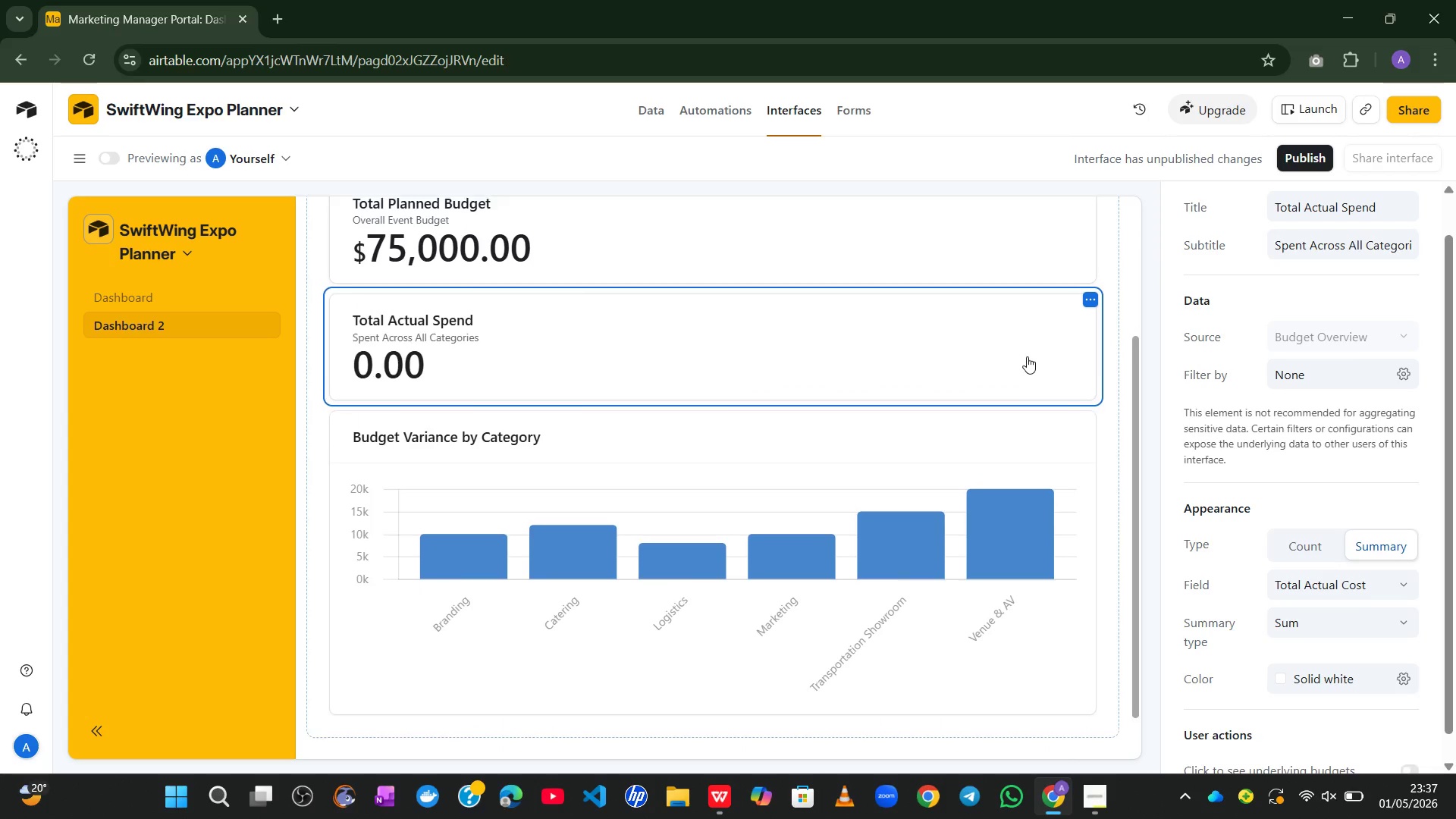 
left_click([644, 112])
 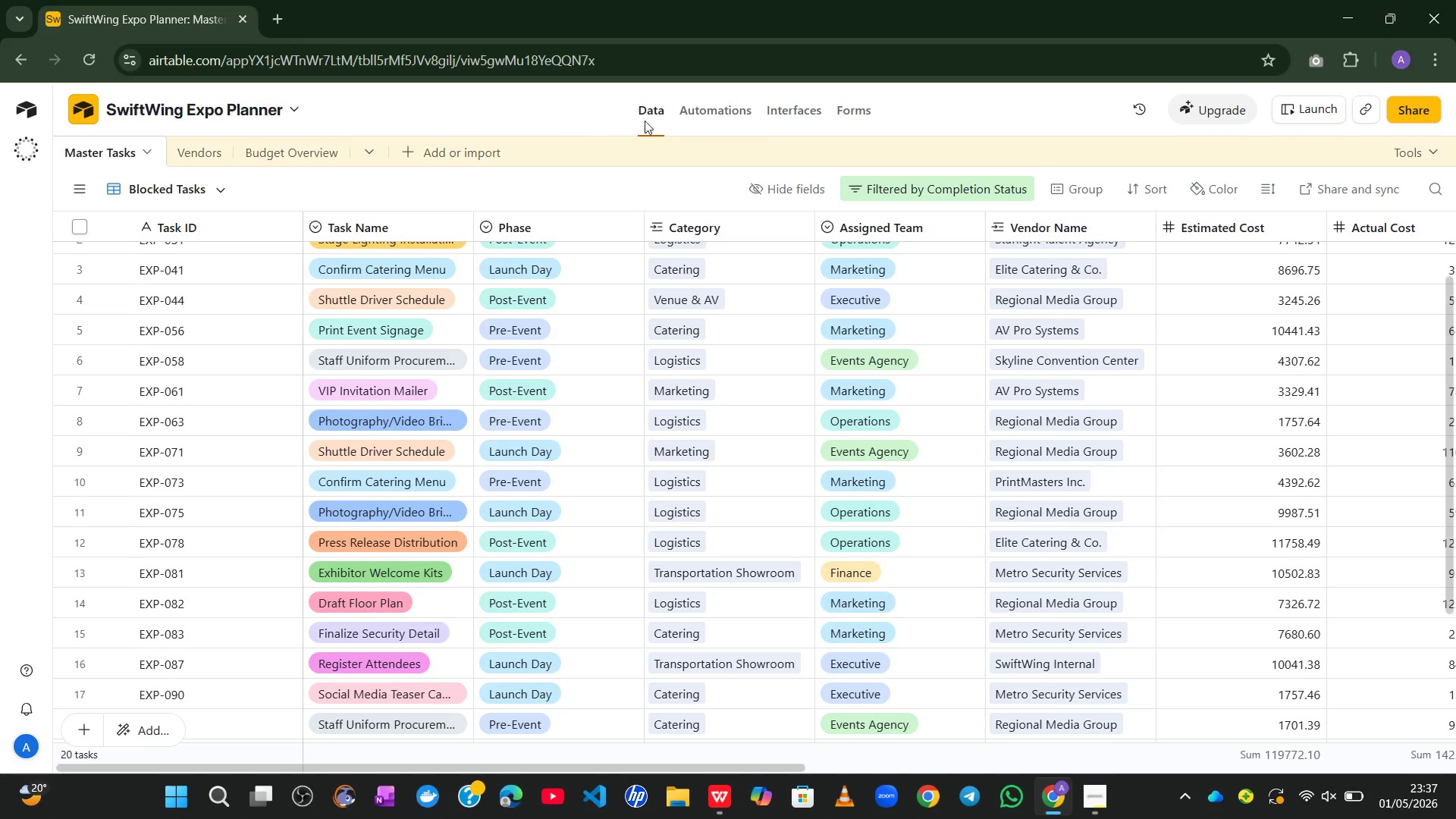 
left_click([792, 99])
 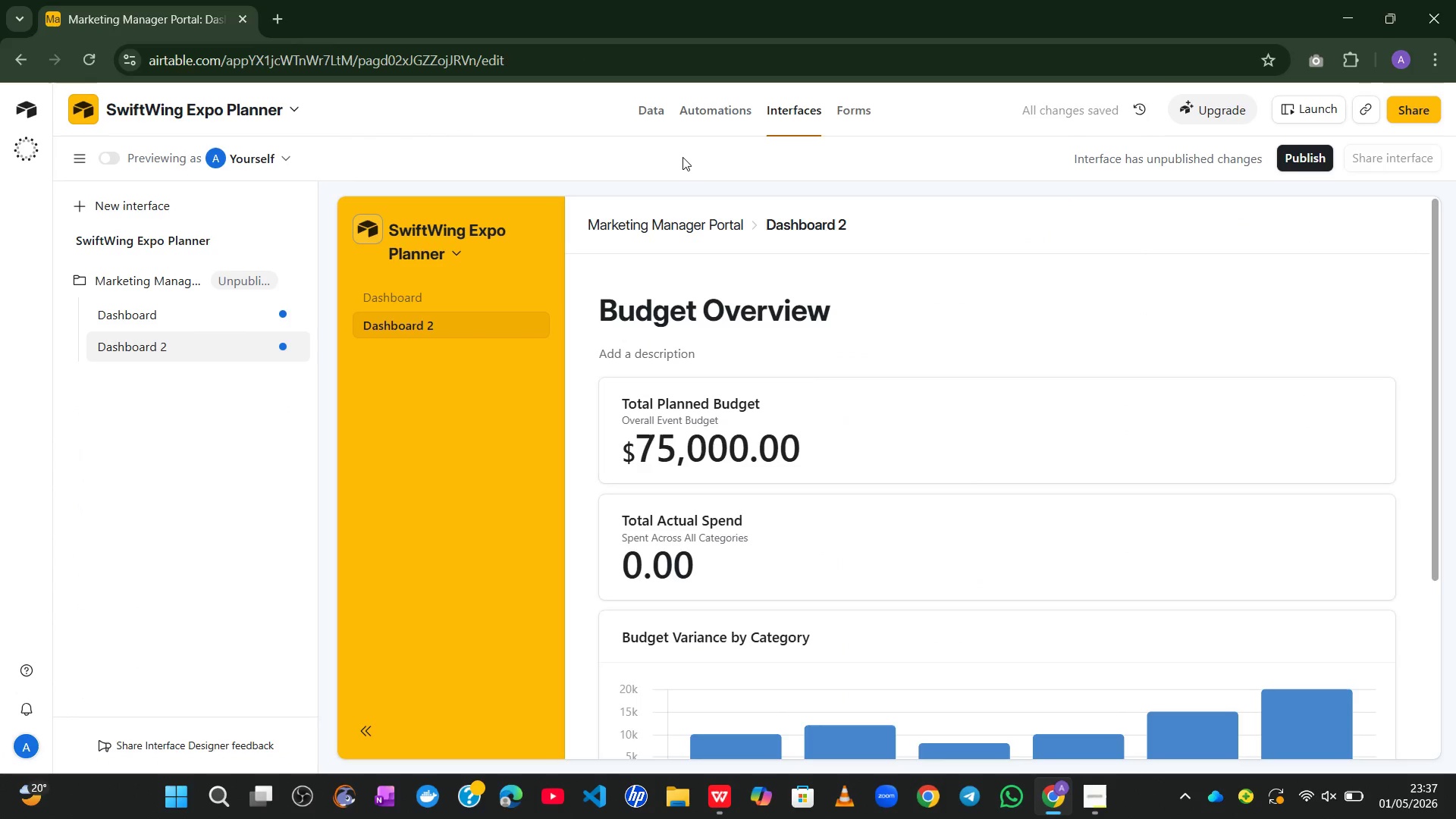 
left_click([646, 115])
 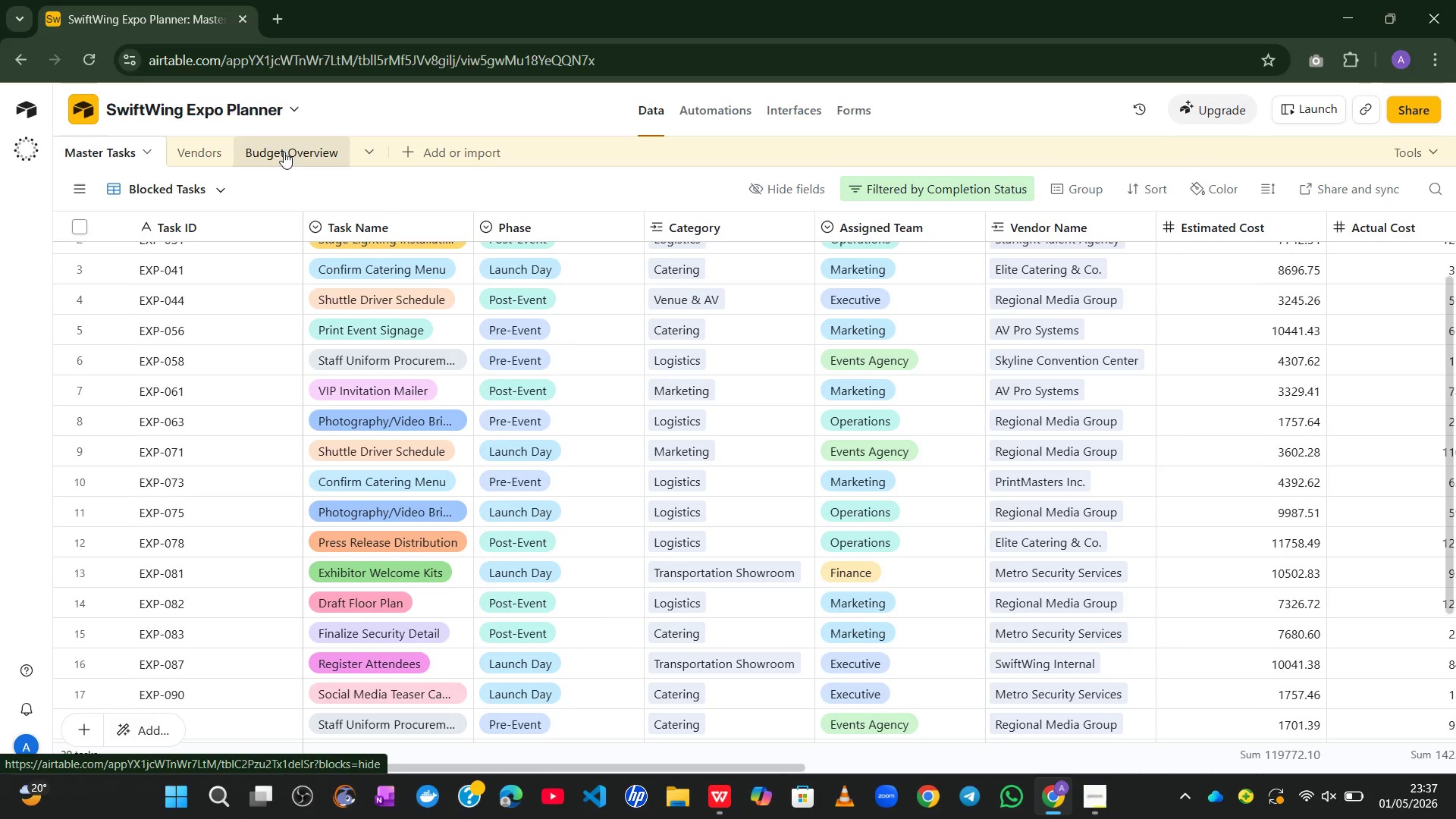 
wait(10.36)
 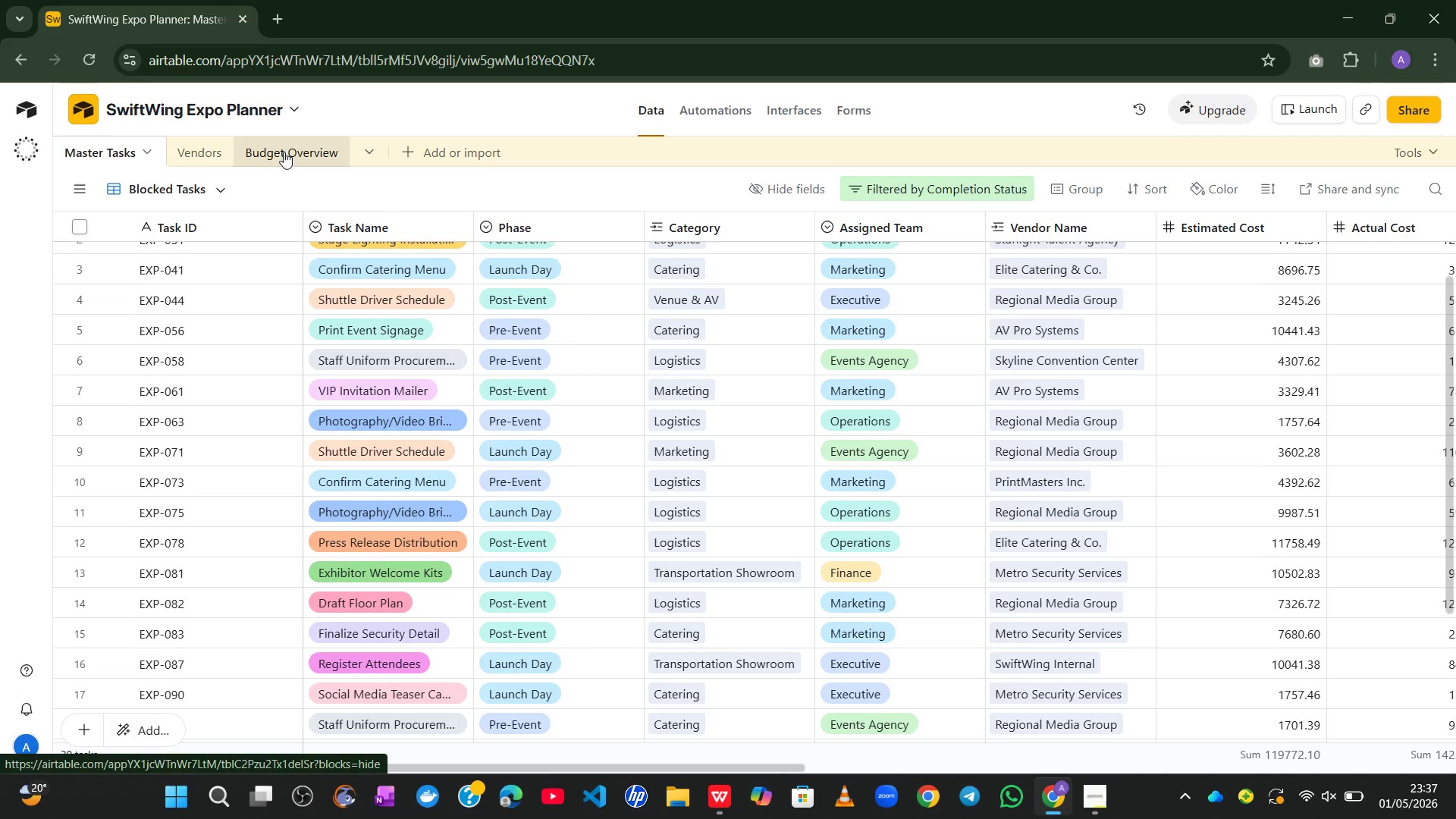 
left_click([269, 147])
 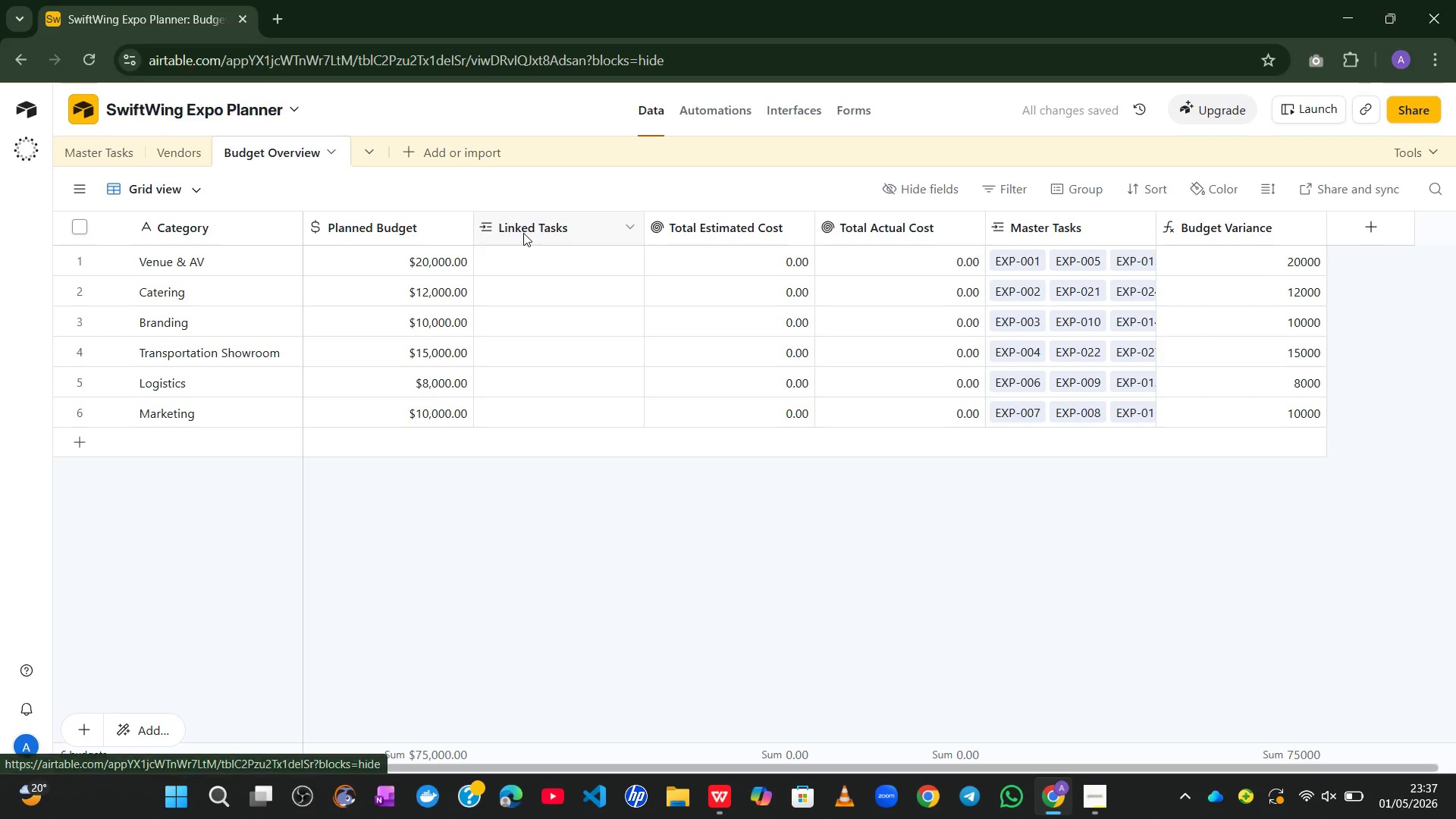 
wait(9.23)
 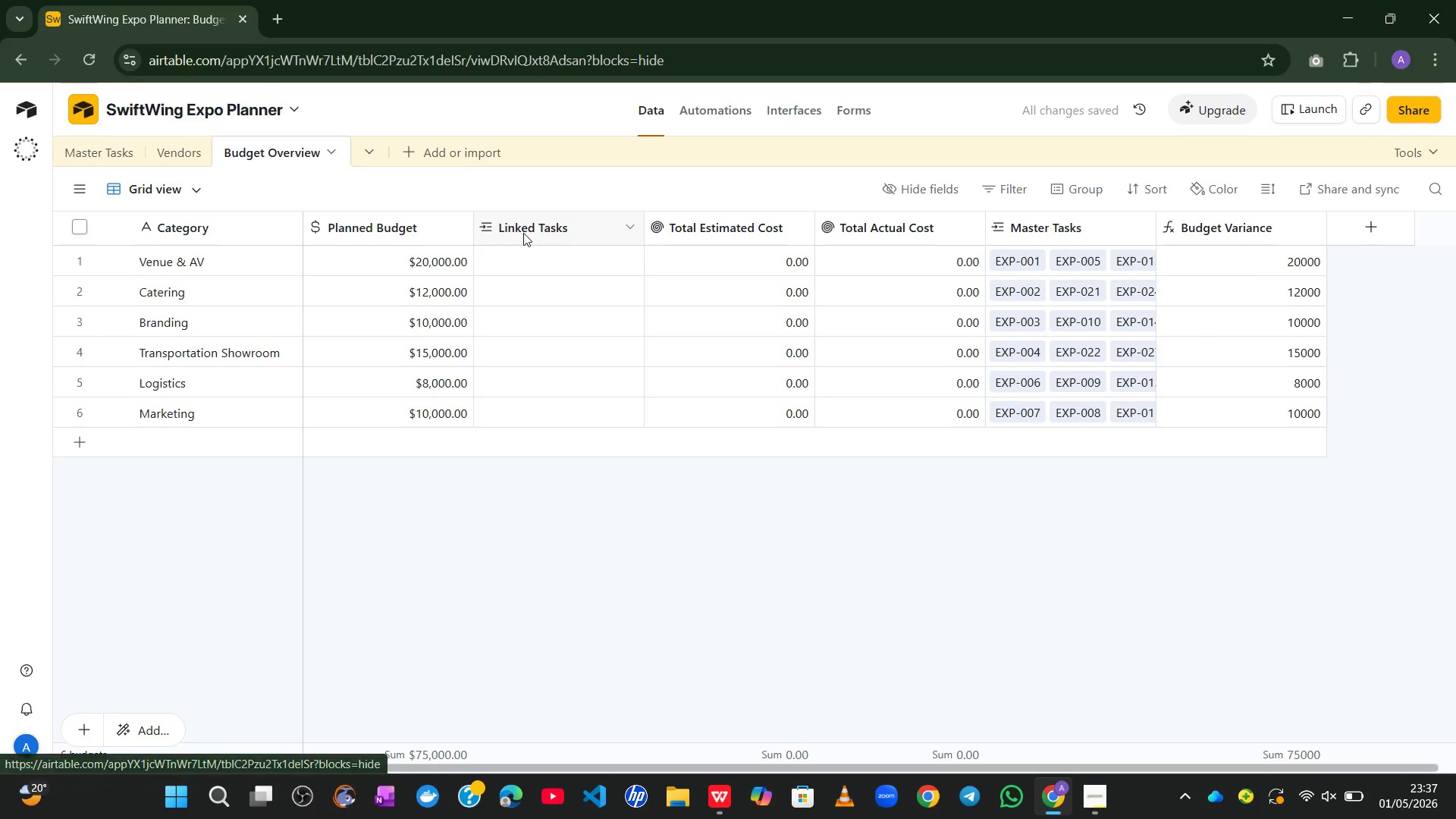 
left_click([240, 261])
 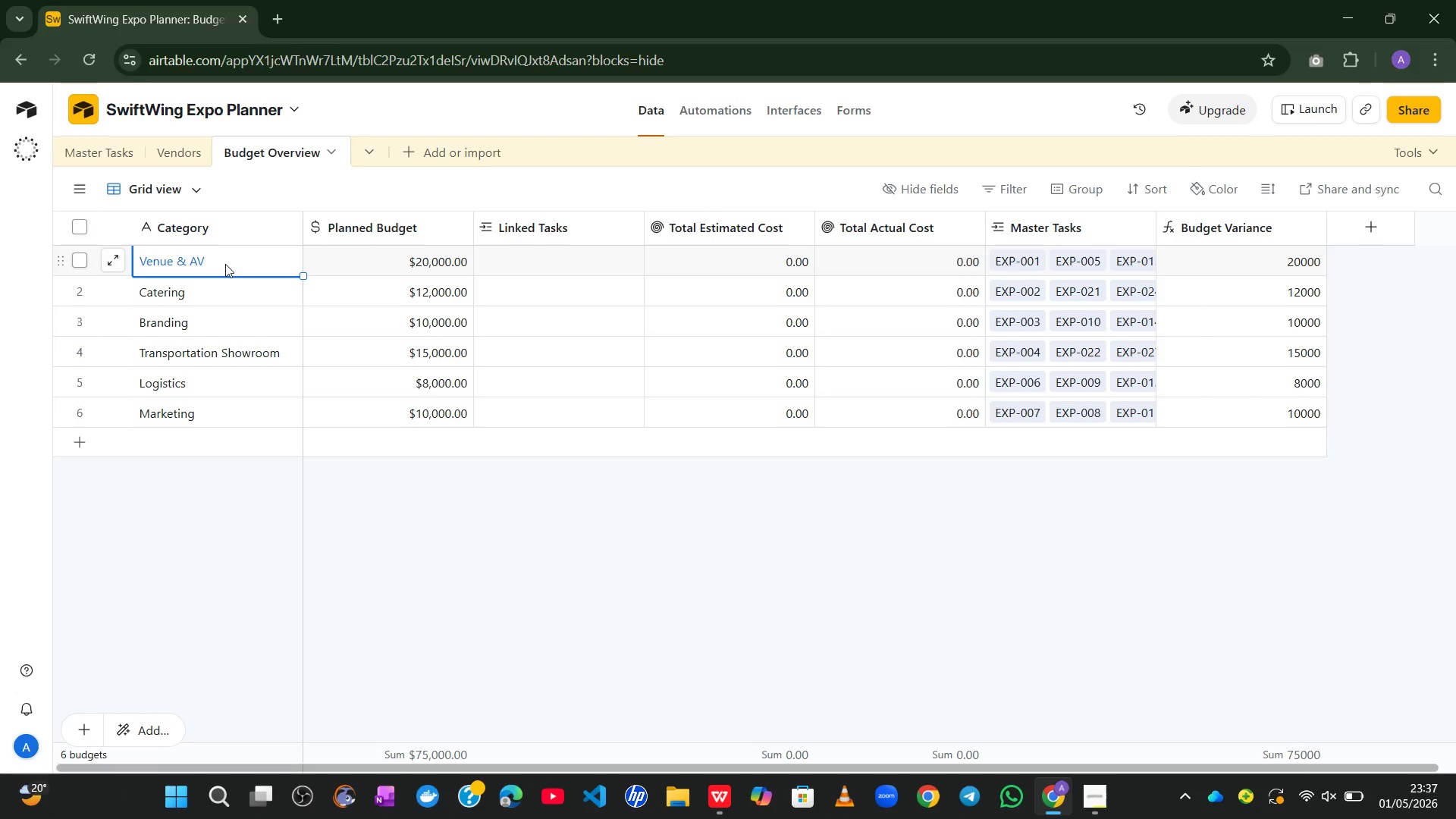 
wait(11.36)
 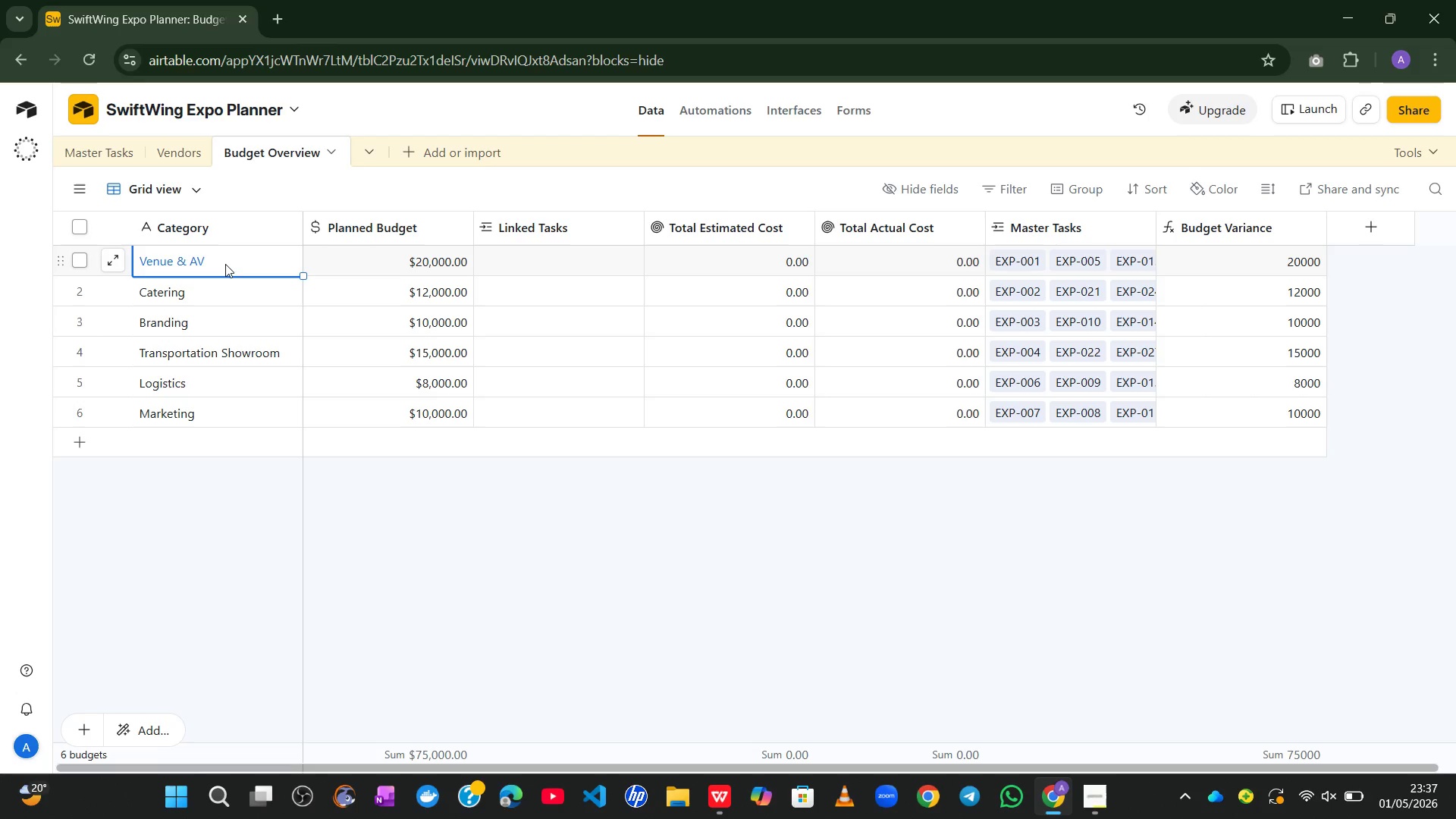 
left_click([349, 553])
 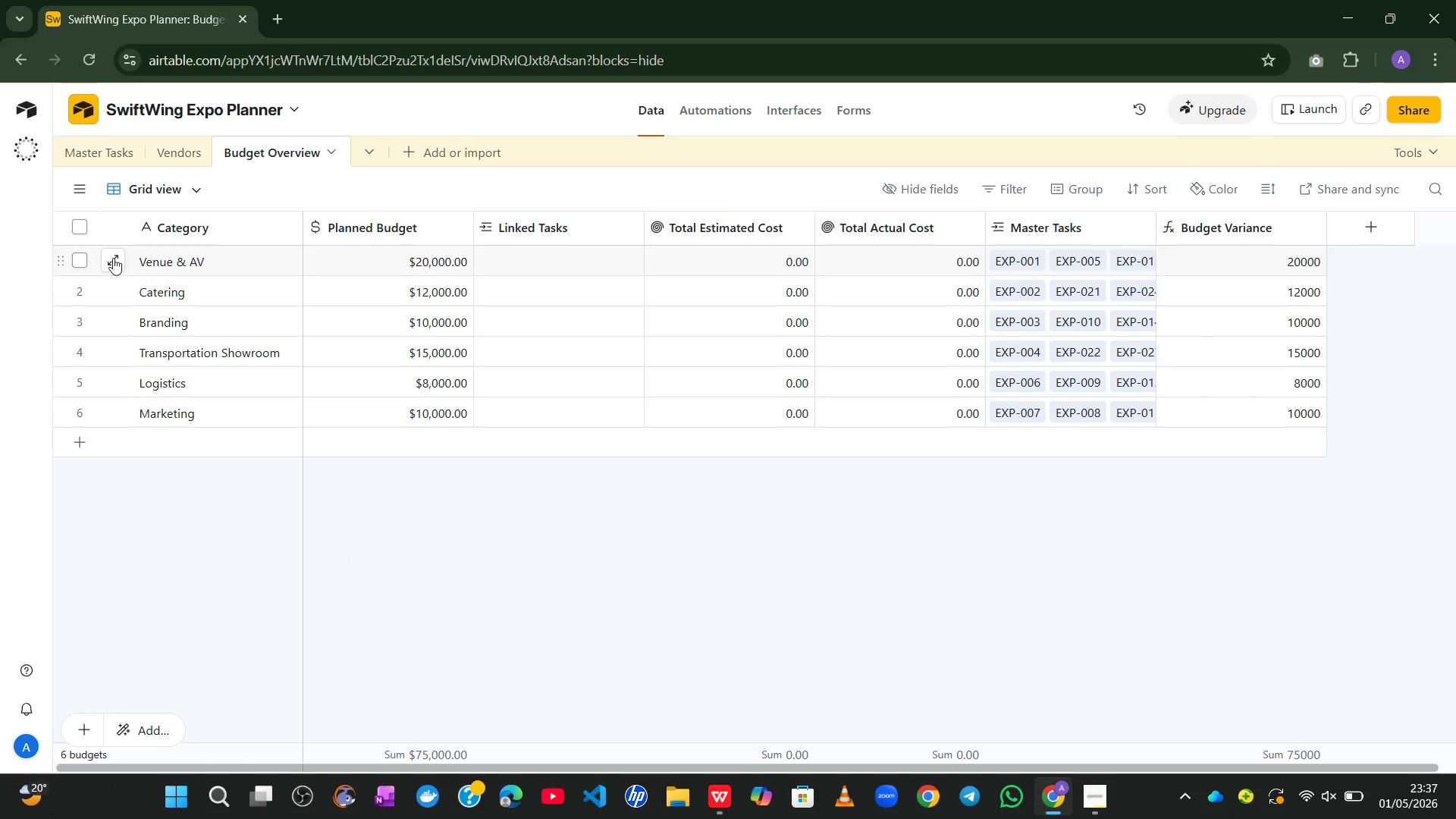 
left_click([78, 256])
 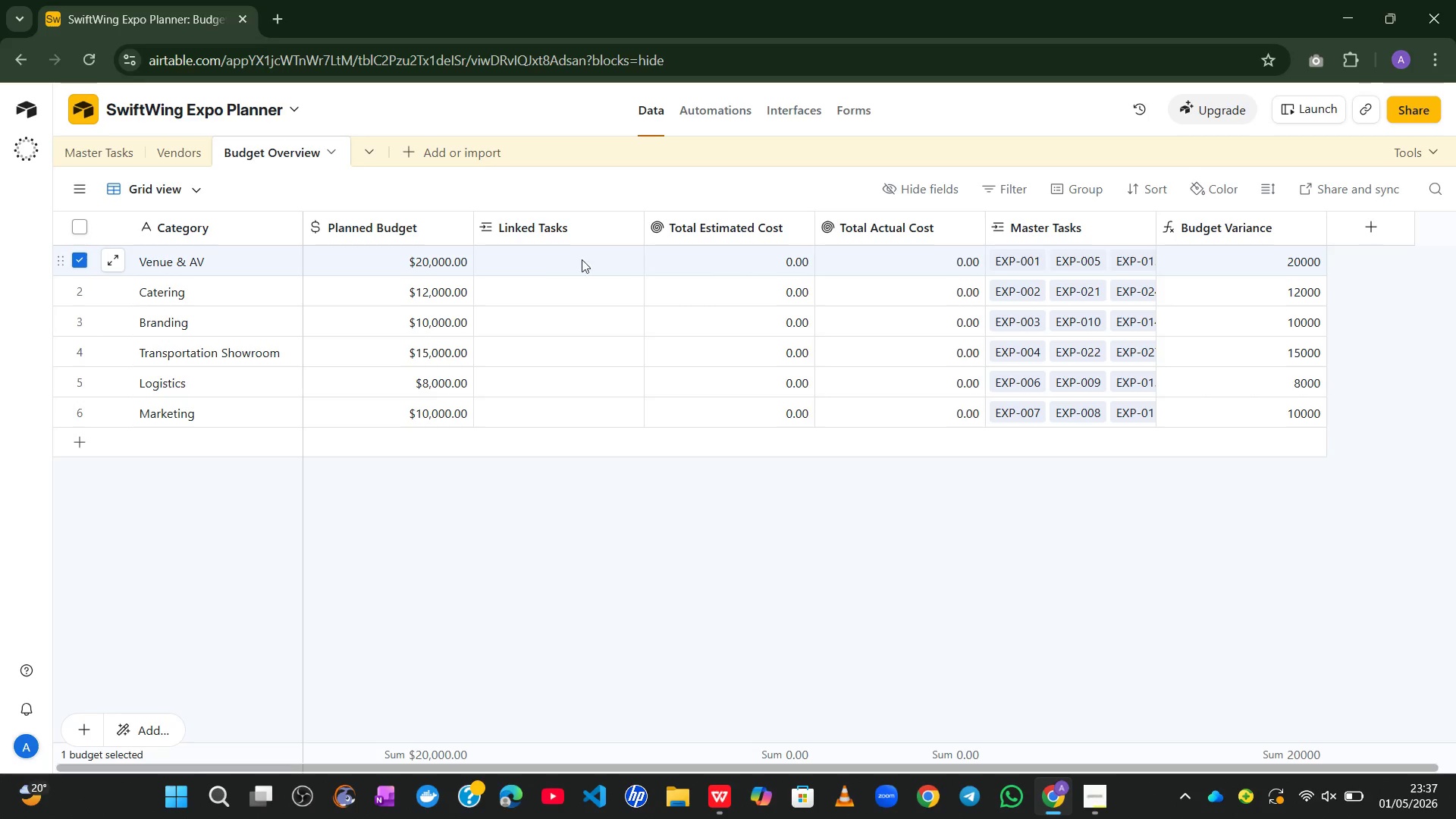 
left_click([543, 265])
 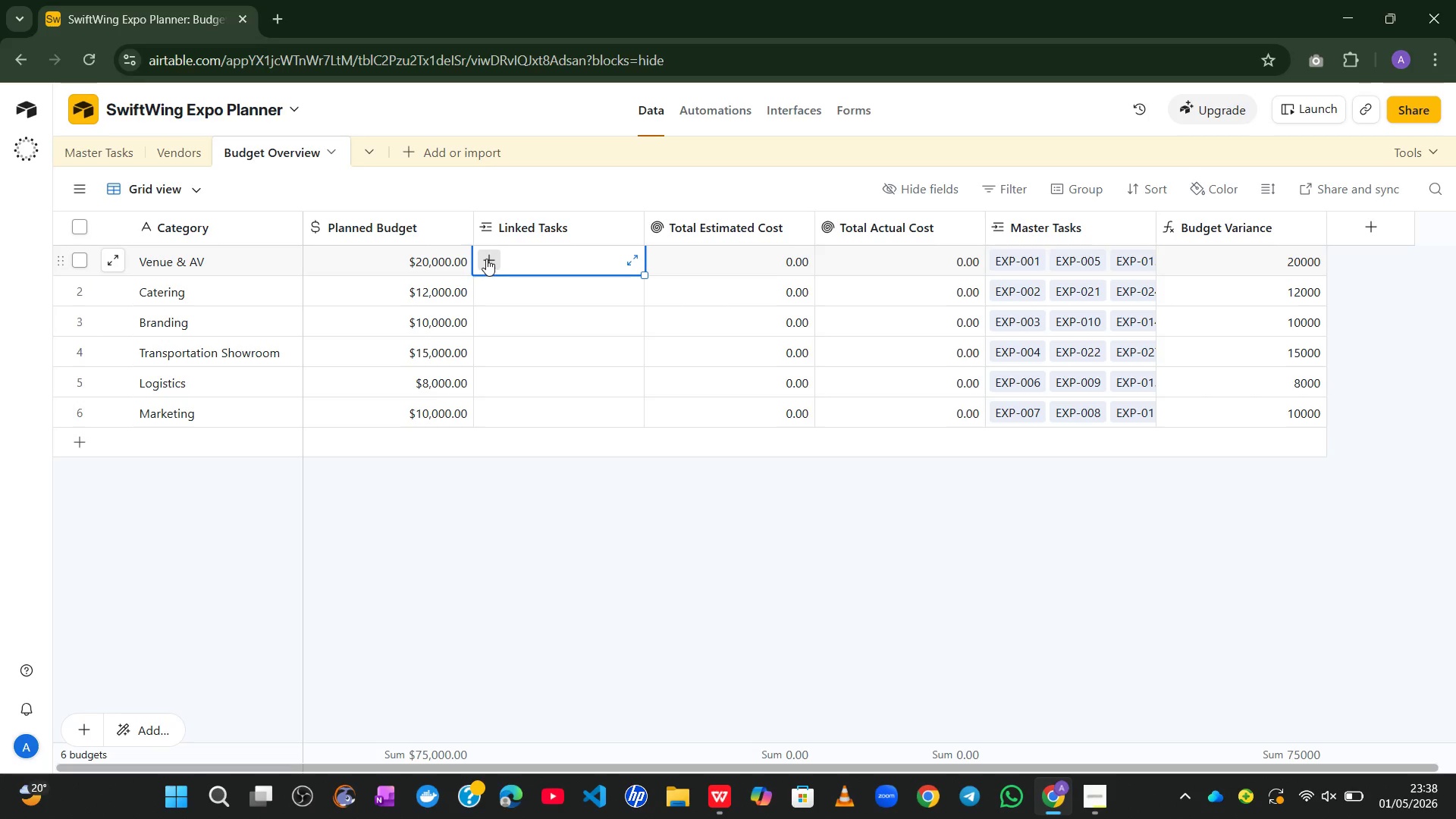 
left_click([486, 259])
 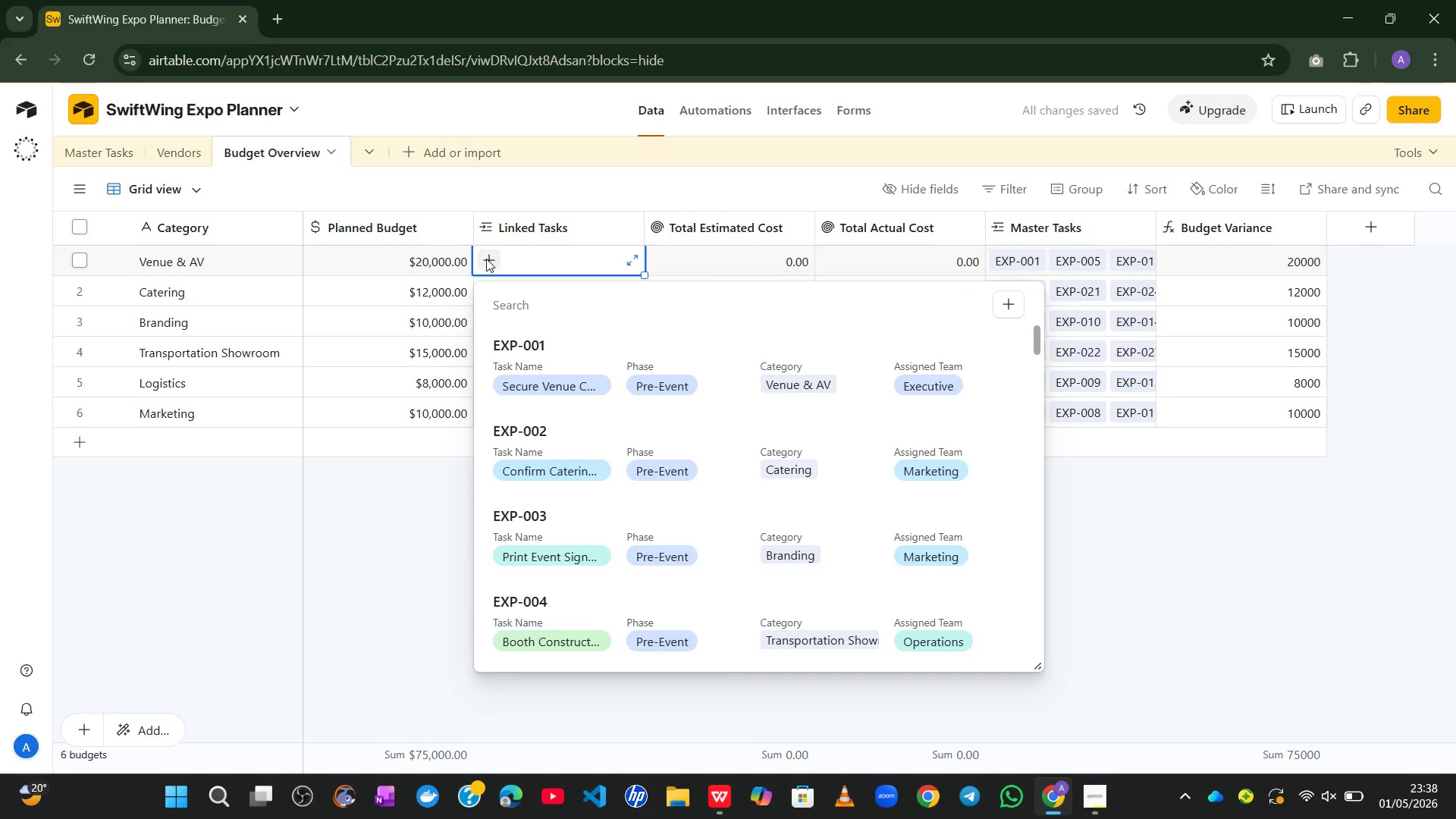 
key(Shift+V)
 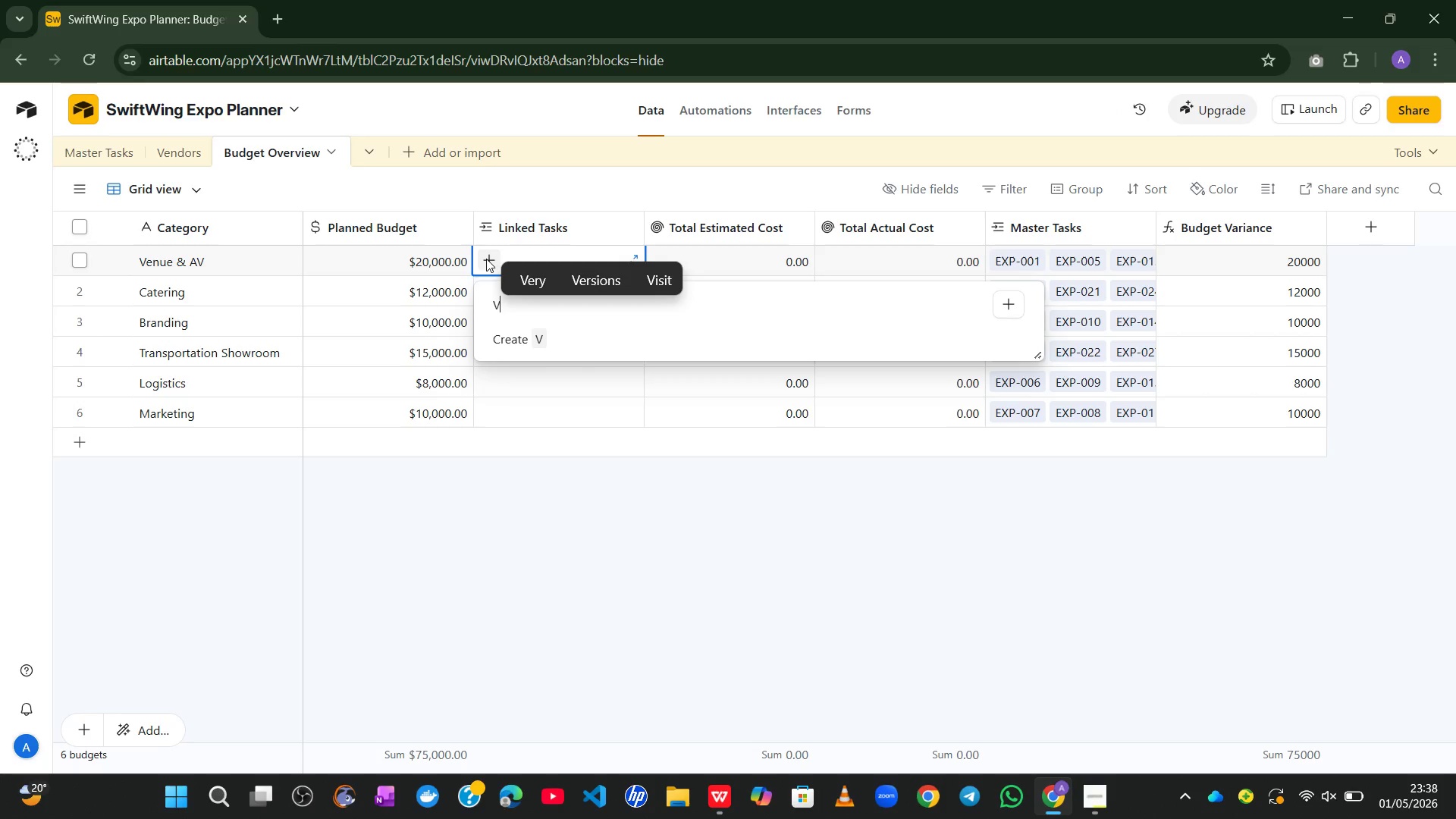 
type(en)
key(Backspace)
key(Backspace)
key(Backspace)
 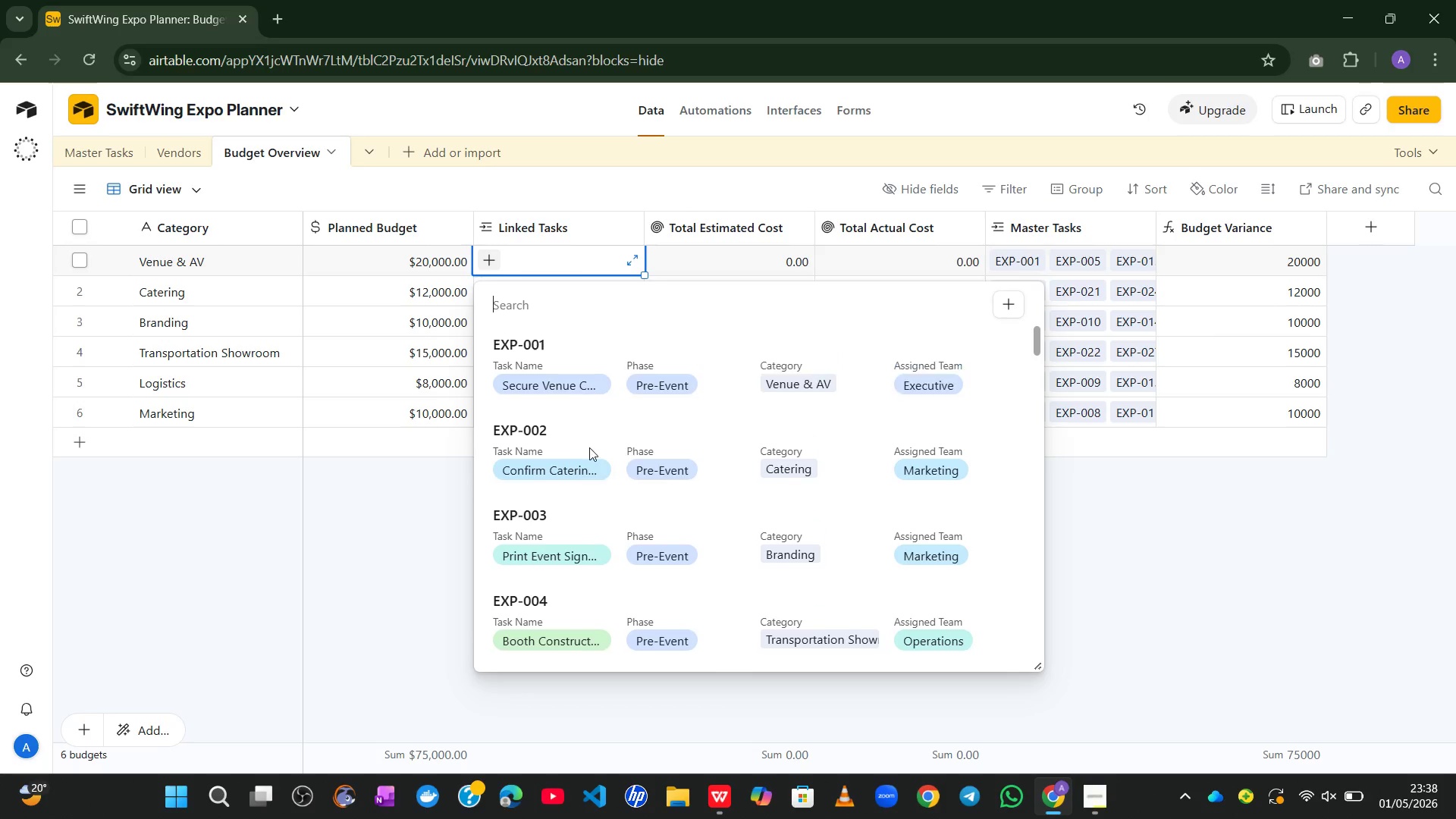 
wait(5.55)
 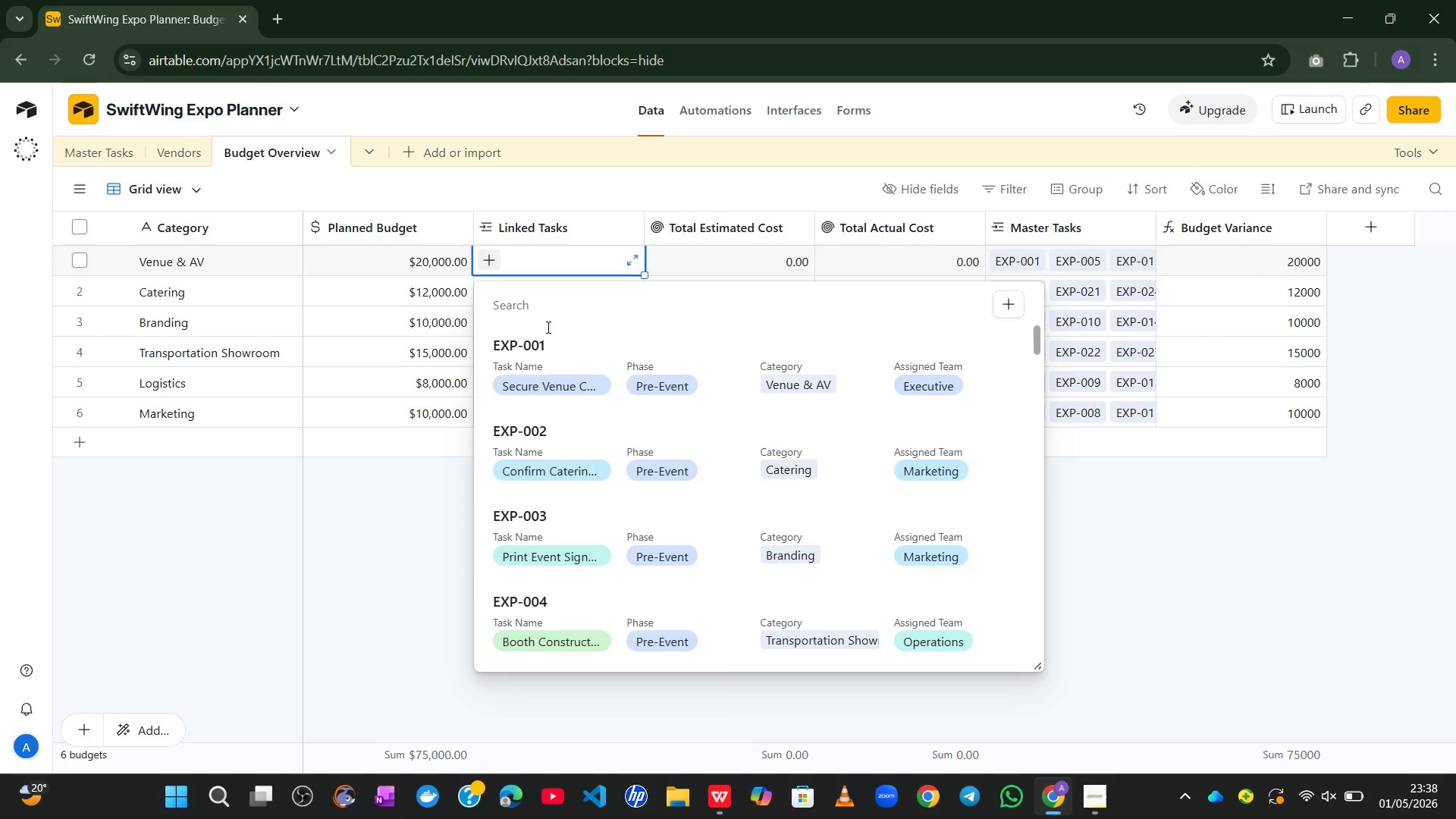 
type(Ava)
key(Backspace)
key(Backspace)
key(Backspace)
type(ve)
key(Backspace)
key(Backspace)
 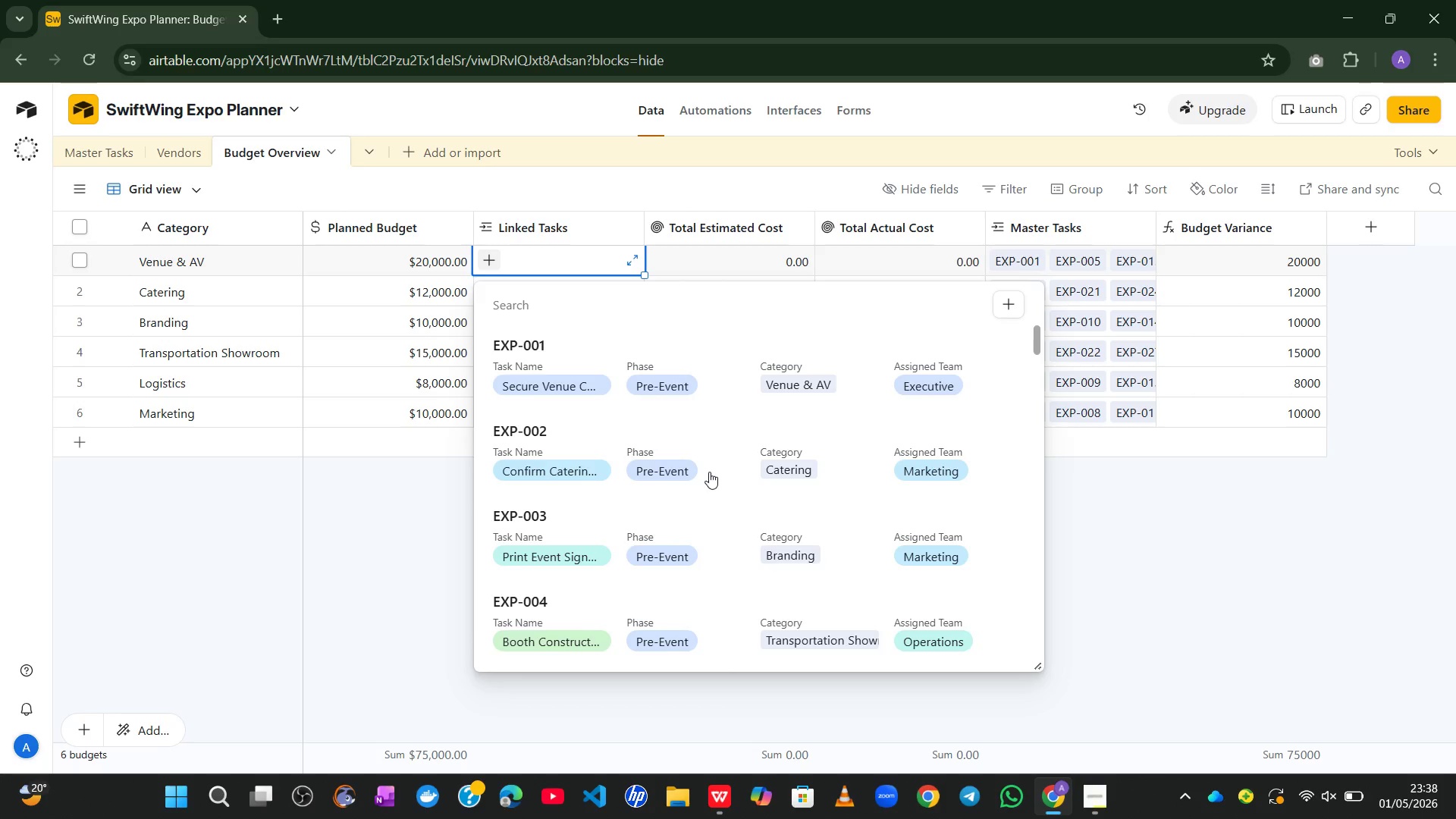 
wait(18.16)
 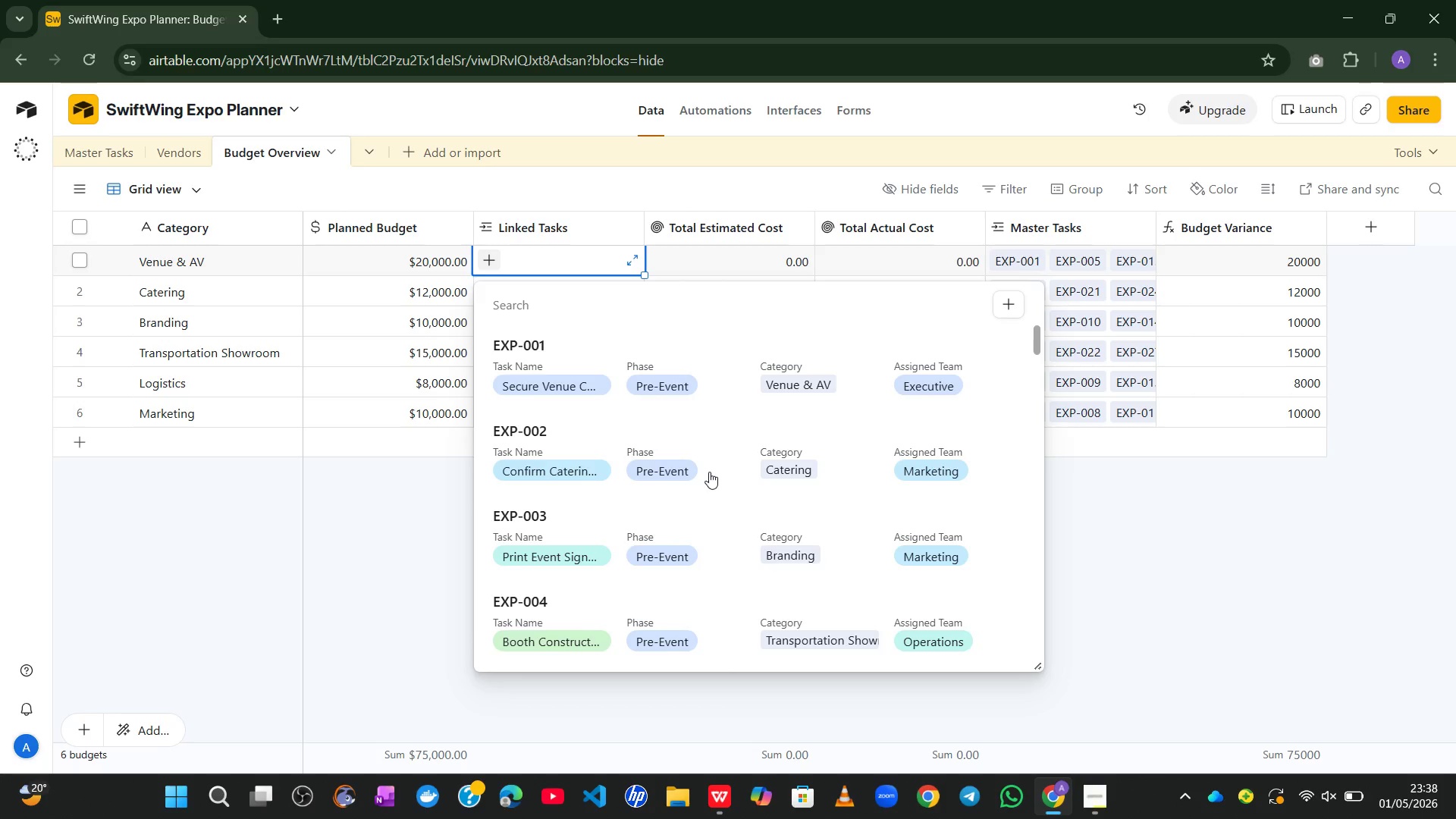 
left_click([782, 384])
 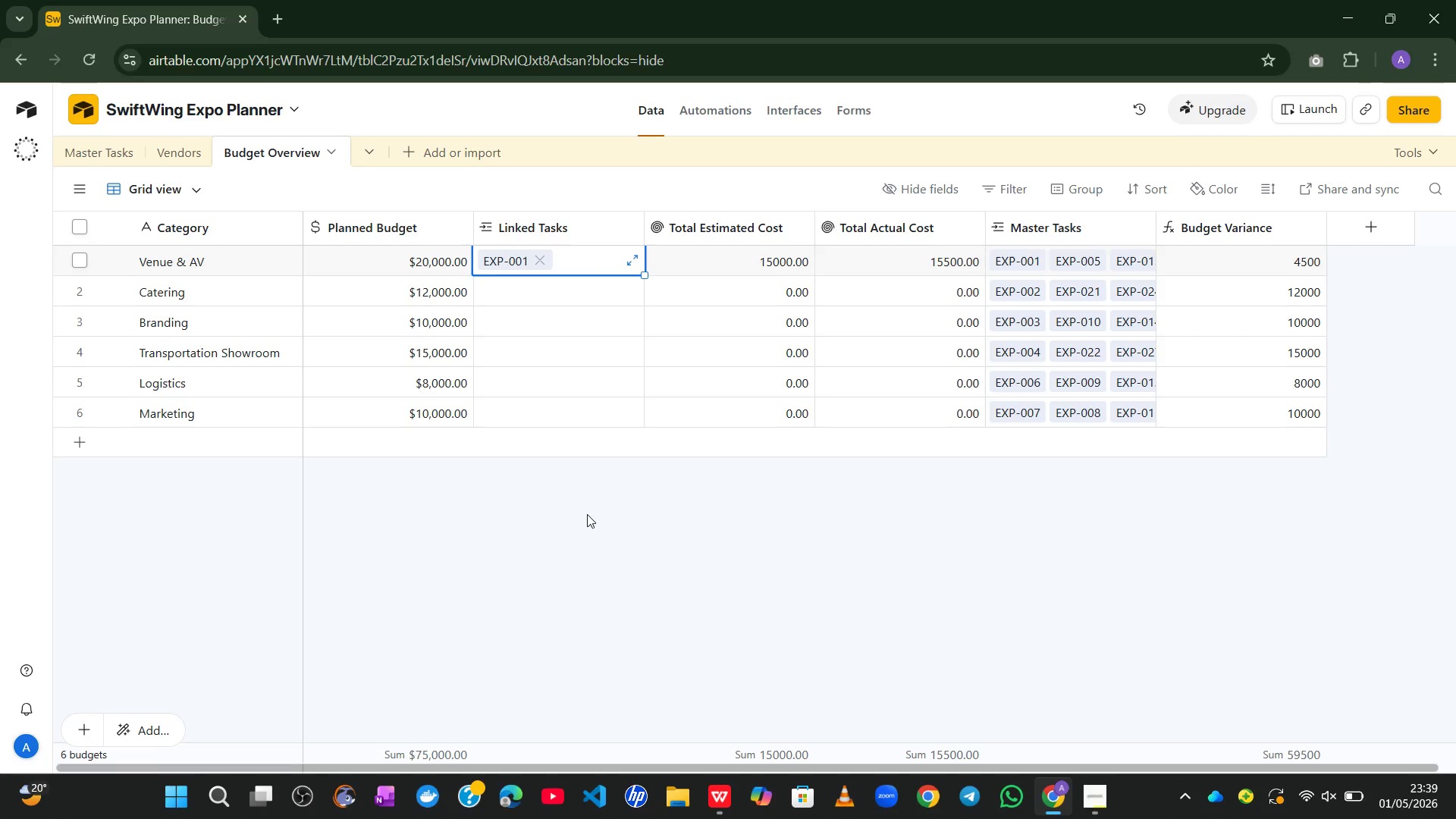 
wait(19.09)
 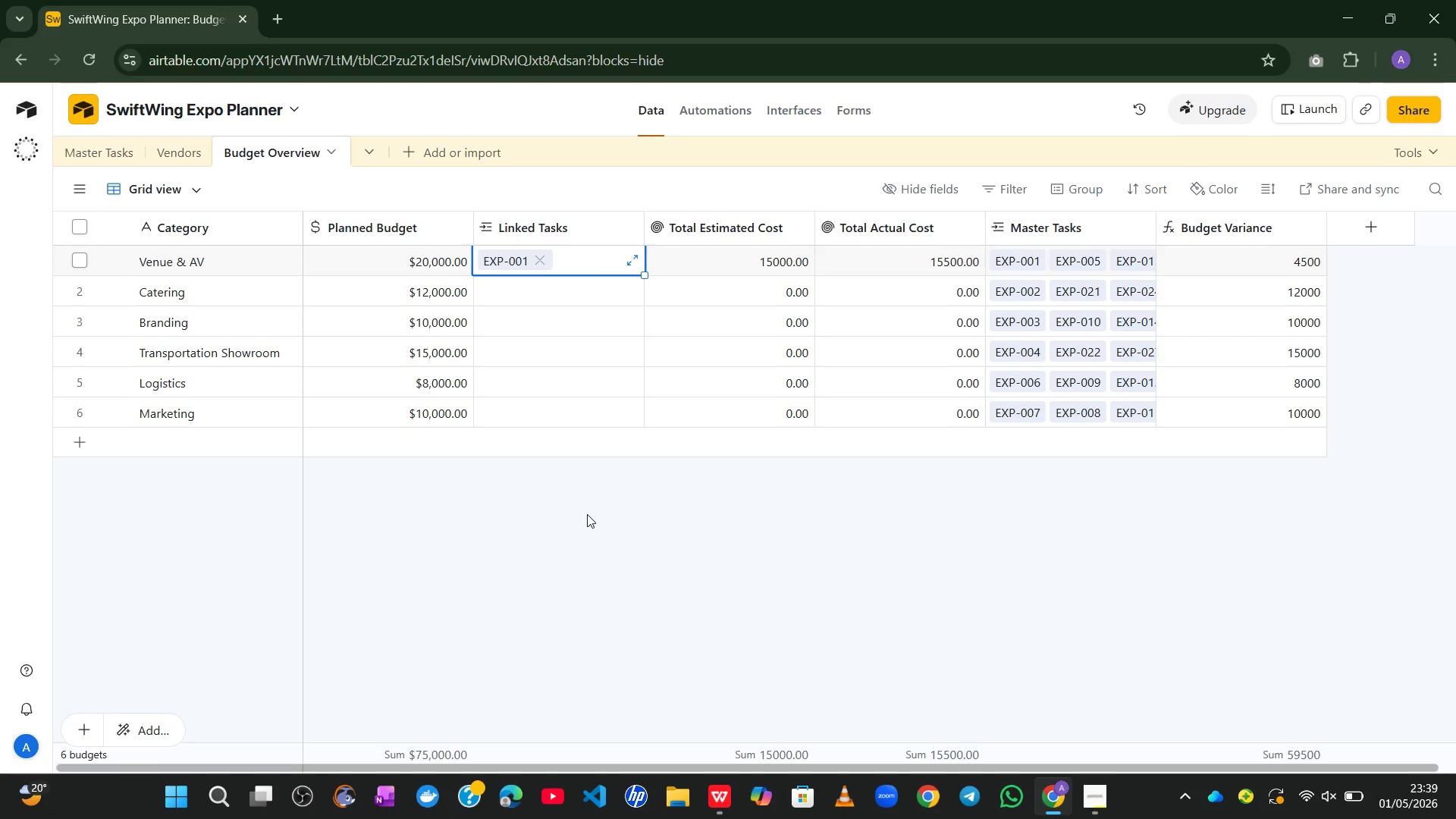 
left_click([516, 447])
 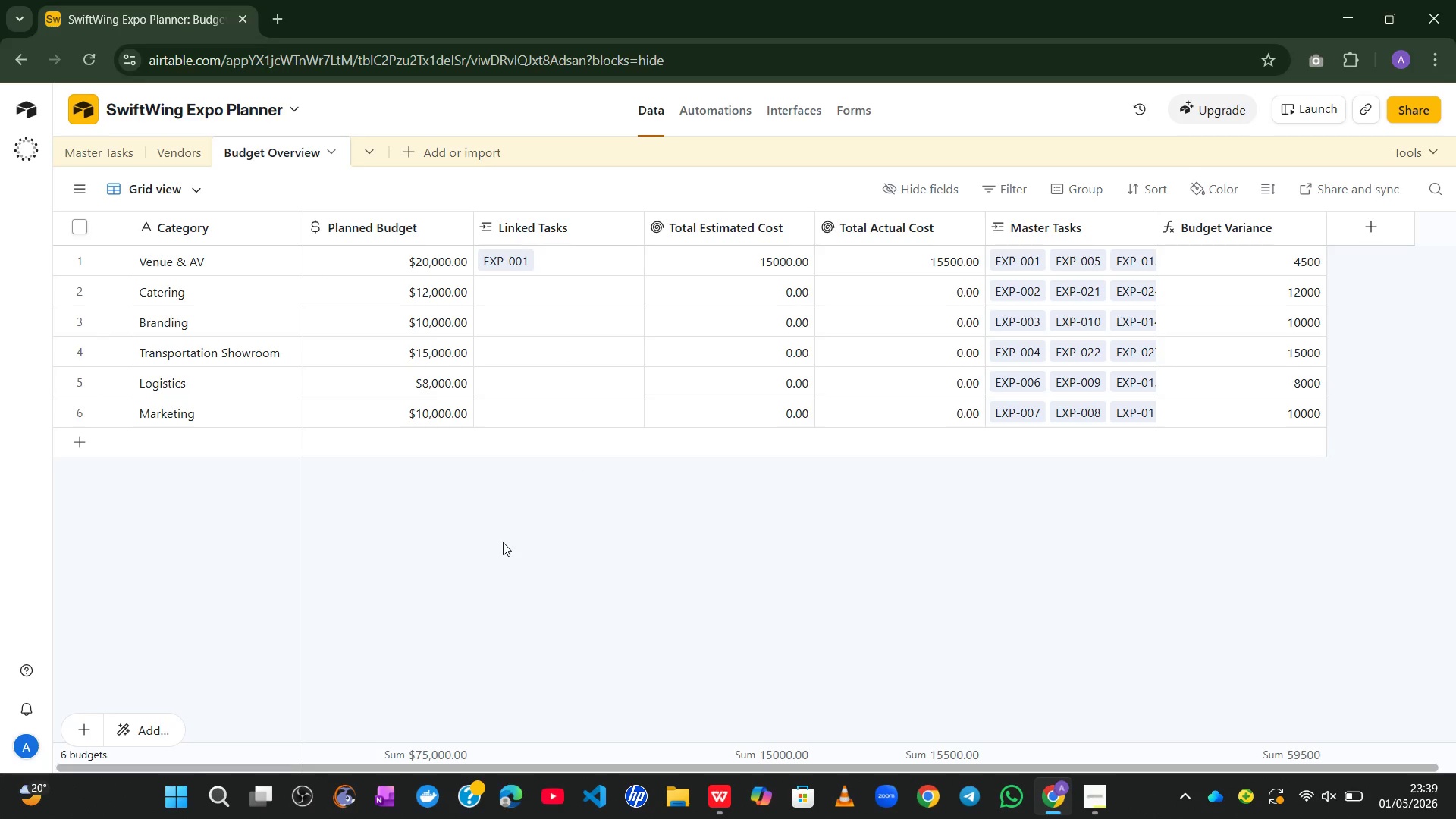 
wait(34.42)
 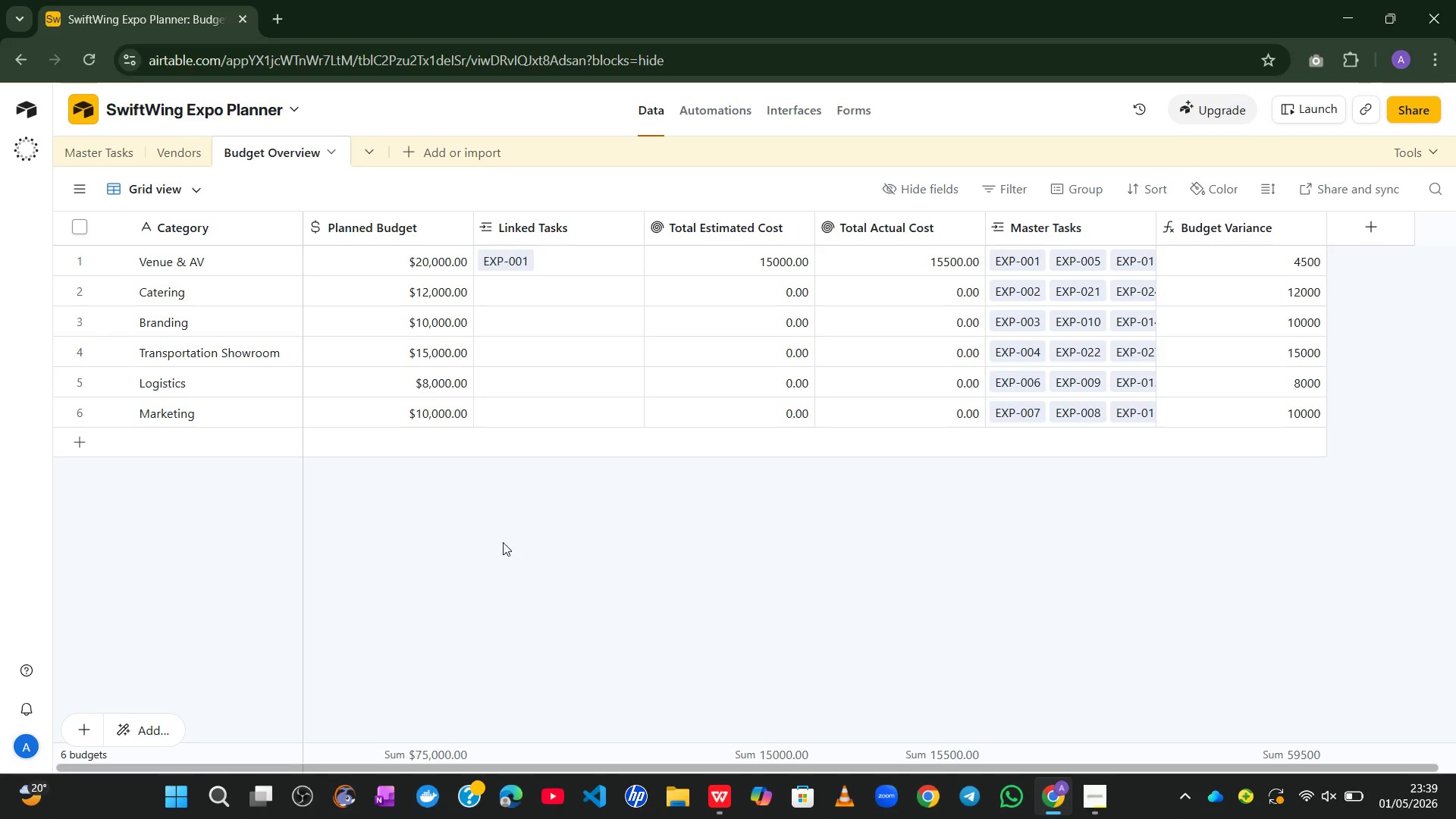 
left_click([1094, 790])